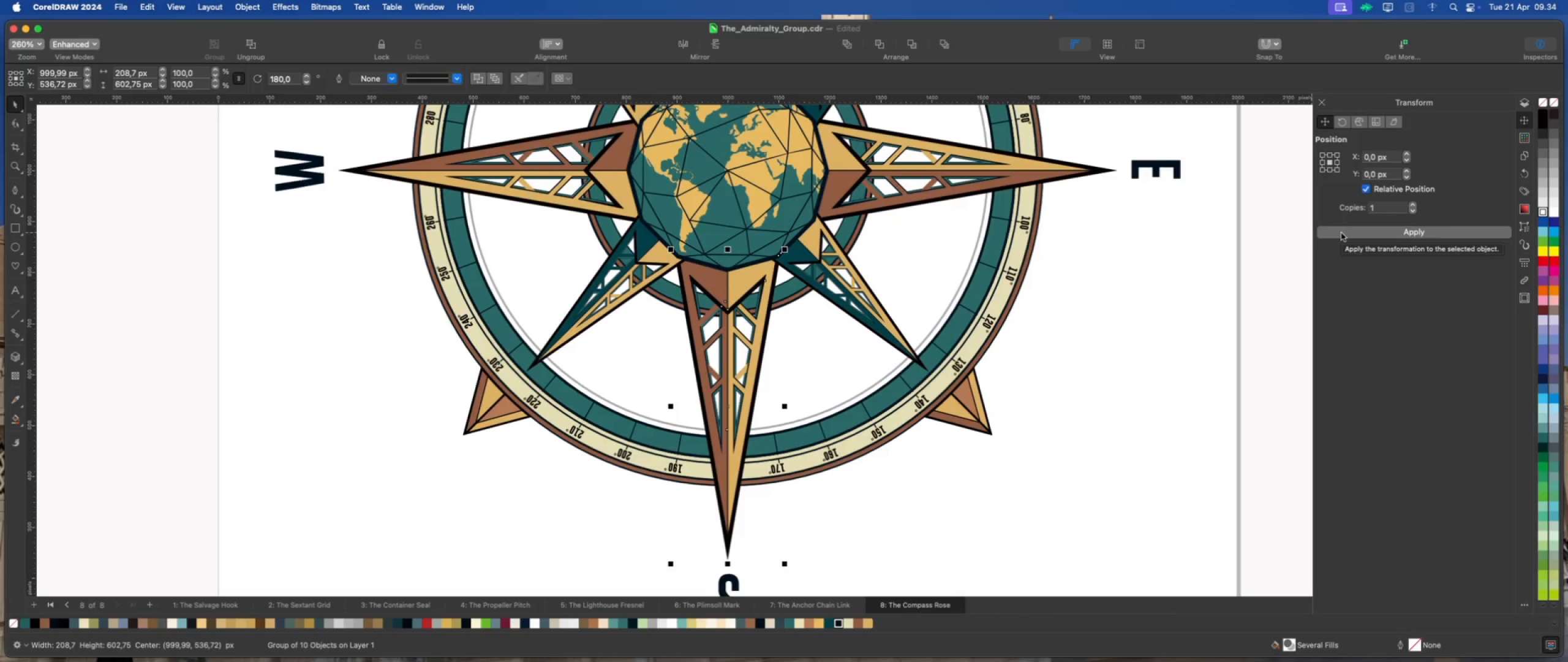 
wait(5.66)
 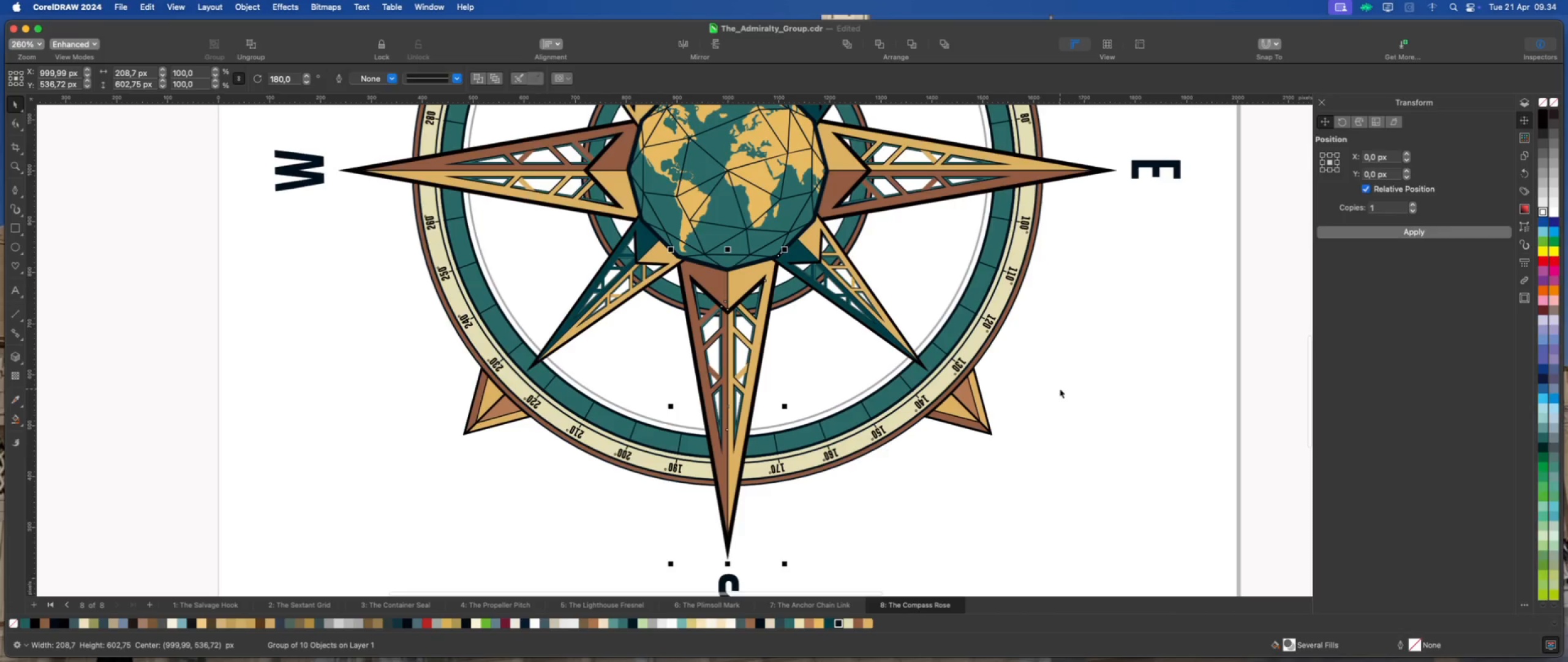 
left_click([1341, 233])
 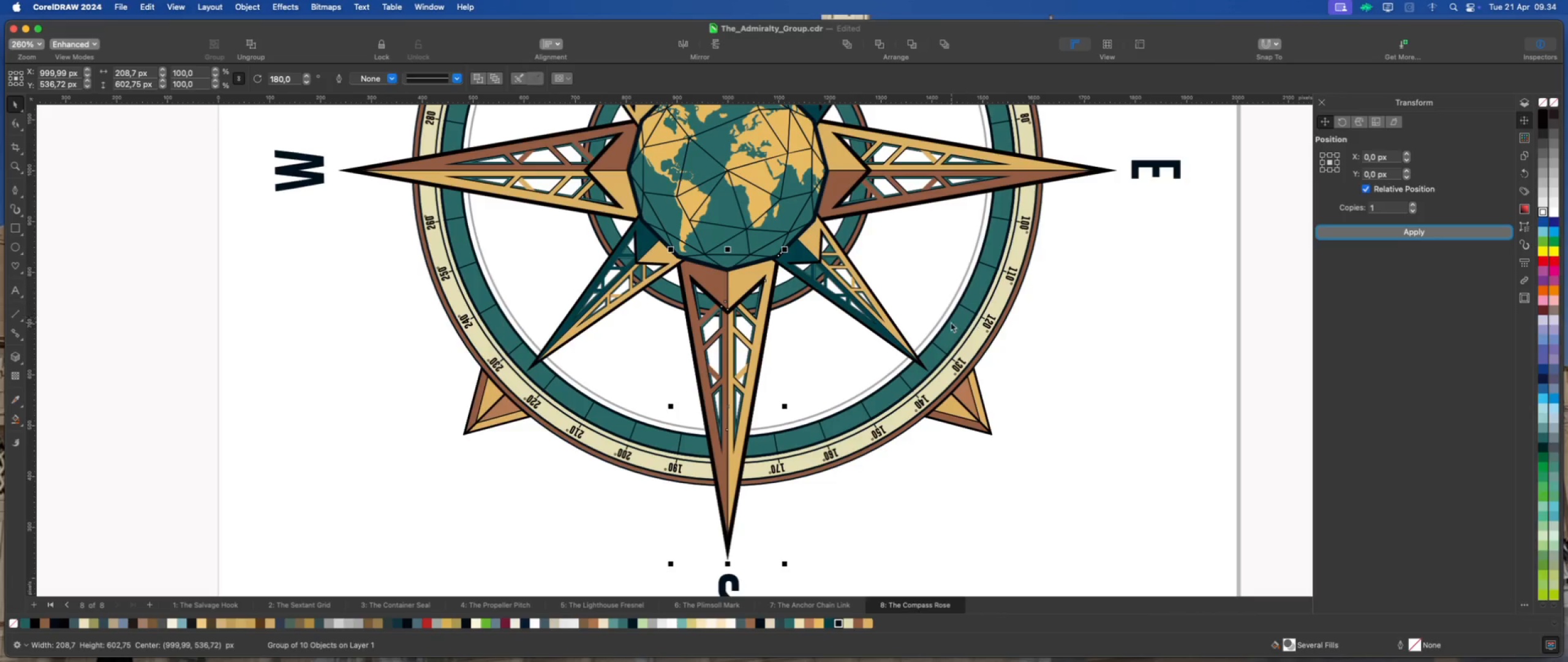 
scroll: coordinate [698, 349], scroll_direction: down, amount: 2.0
 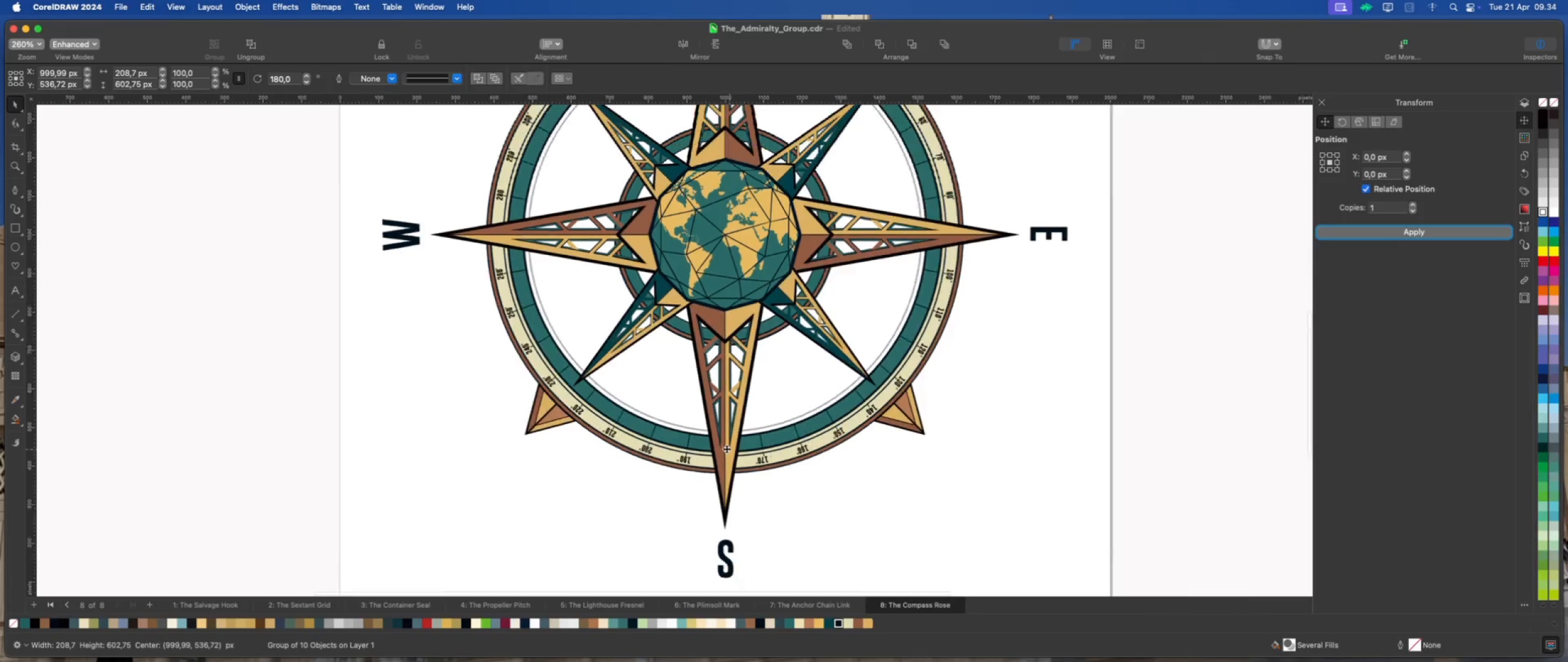 
scroll: coordinate [739, 460], scroll_direction: up, amount: 2.0
 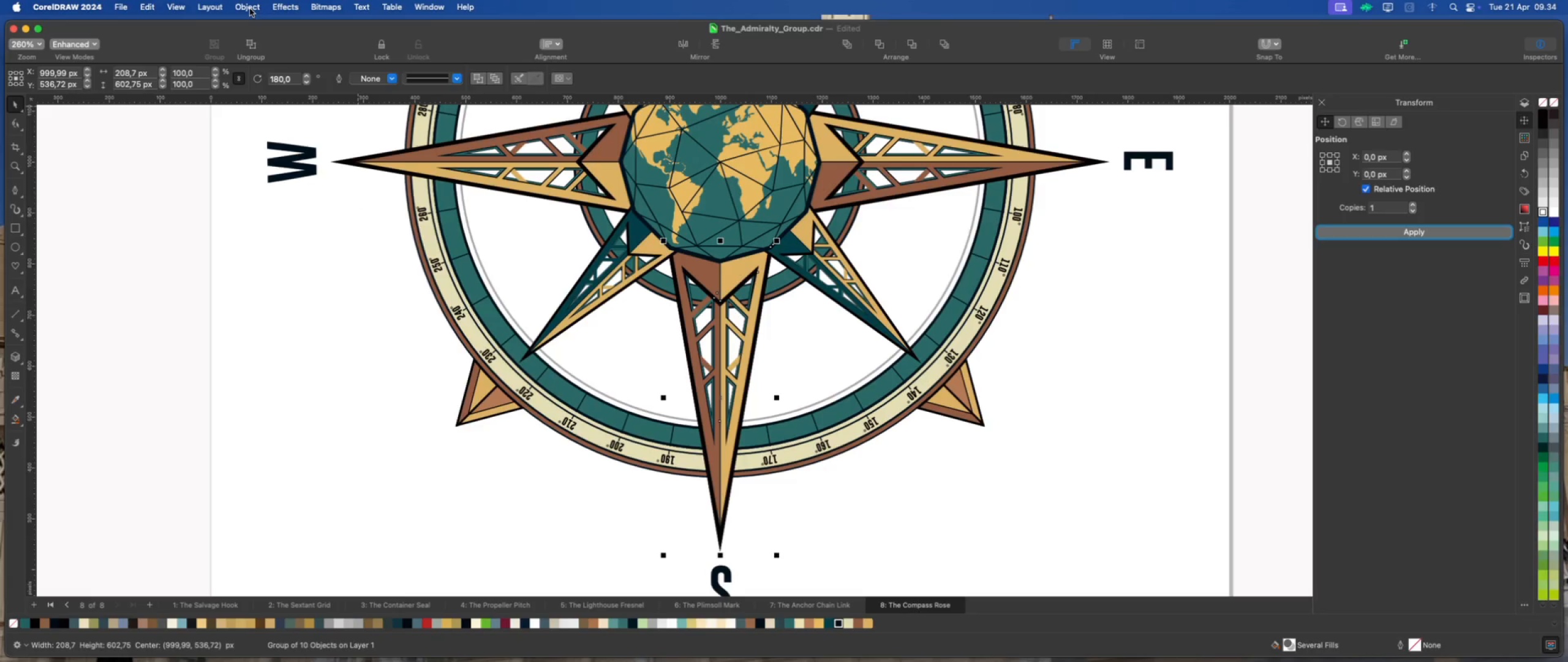 
left_click([287, 9])
 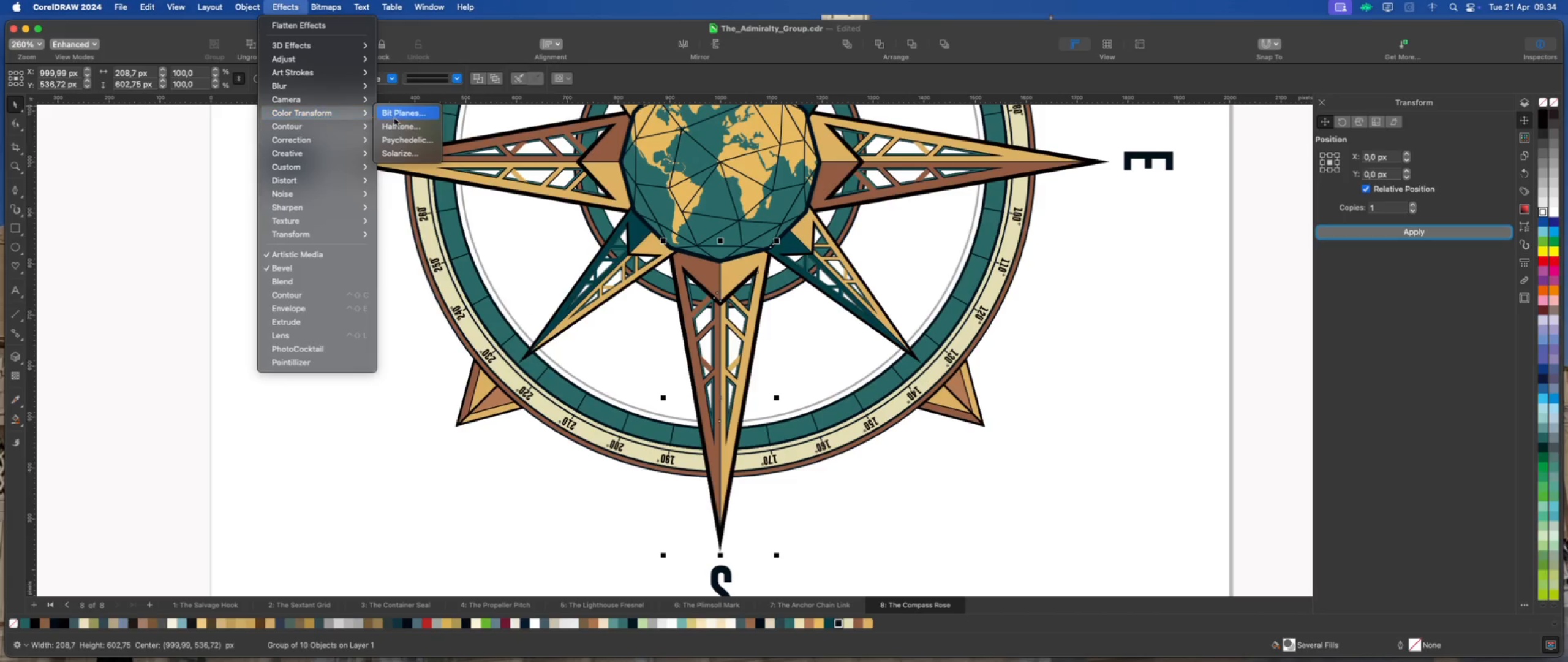 
left_click([410, 131])
 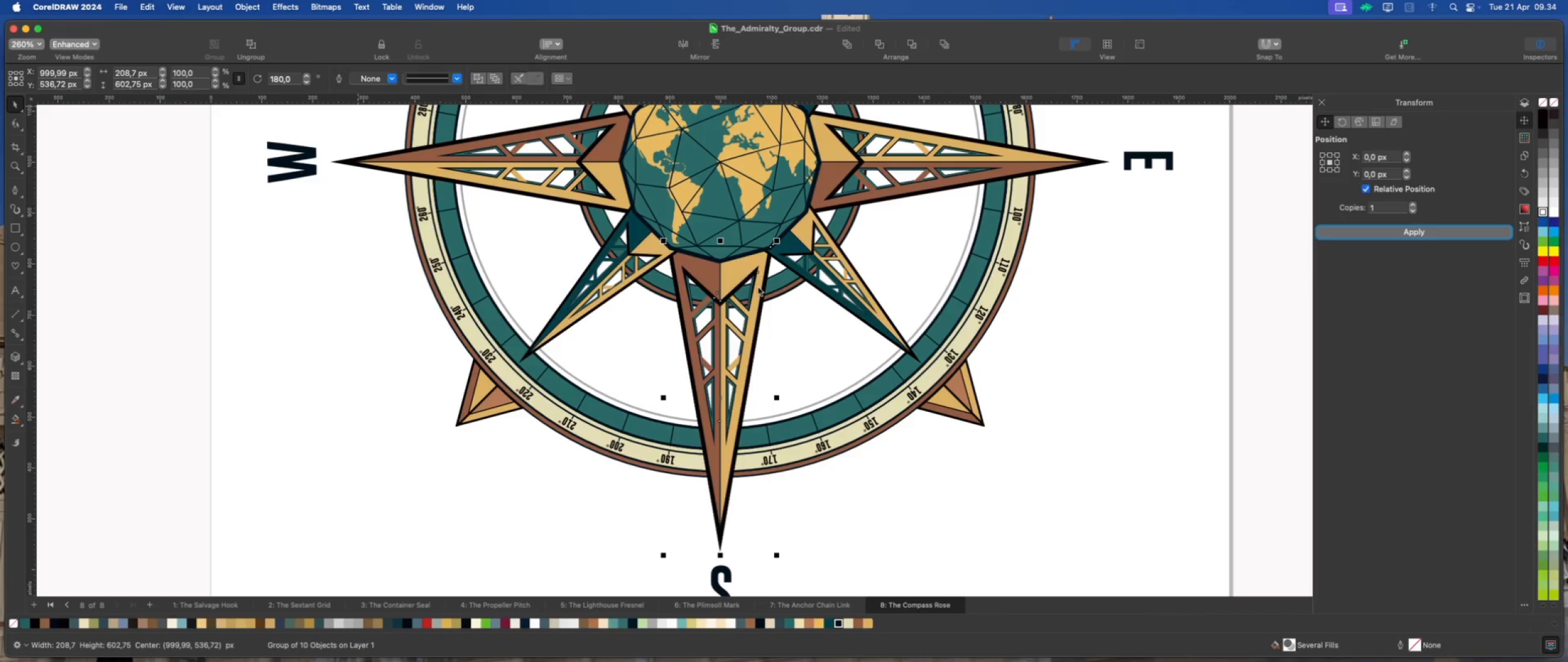 
scroll: coordinate [722, 267], scroll_direction: down, amount: 2.0
 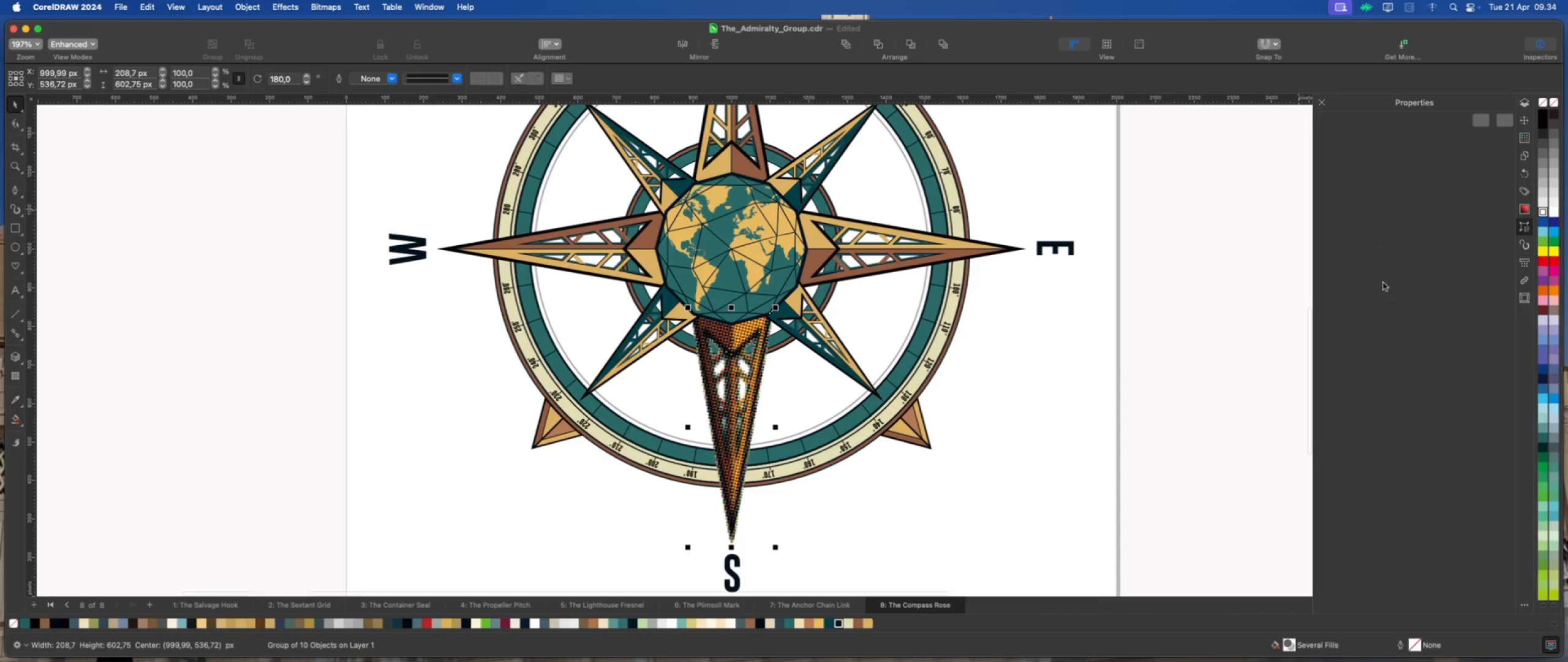 
mouse_move([1372, 306])
 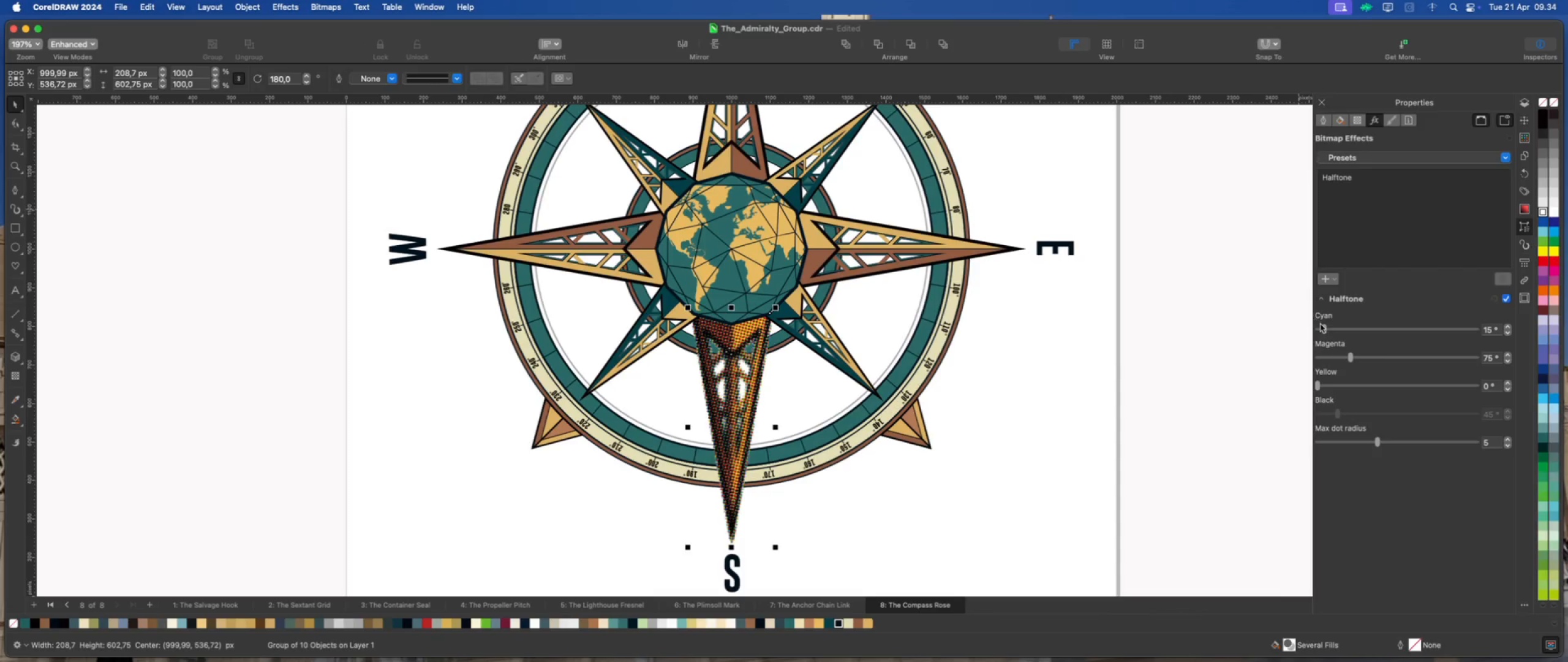 
left_click_drag(start_coordinate=[1325, 327], to_coordinate=[1310, 332])
 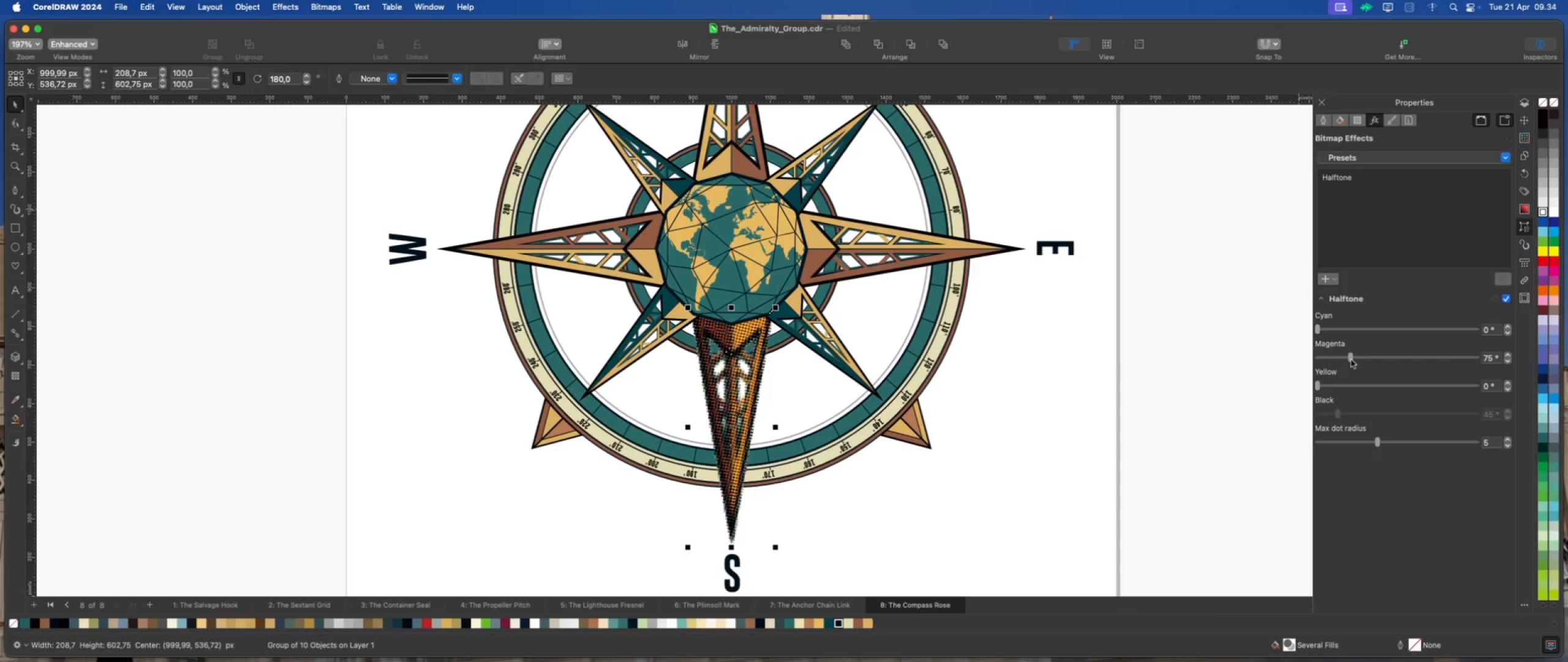 
left_click_drag(start_coordinate=[1351, 360], to_coordinate=[1295, 367])
 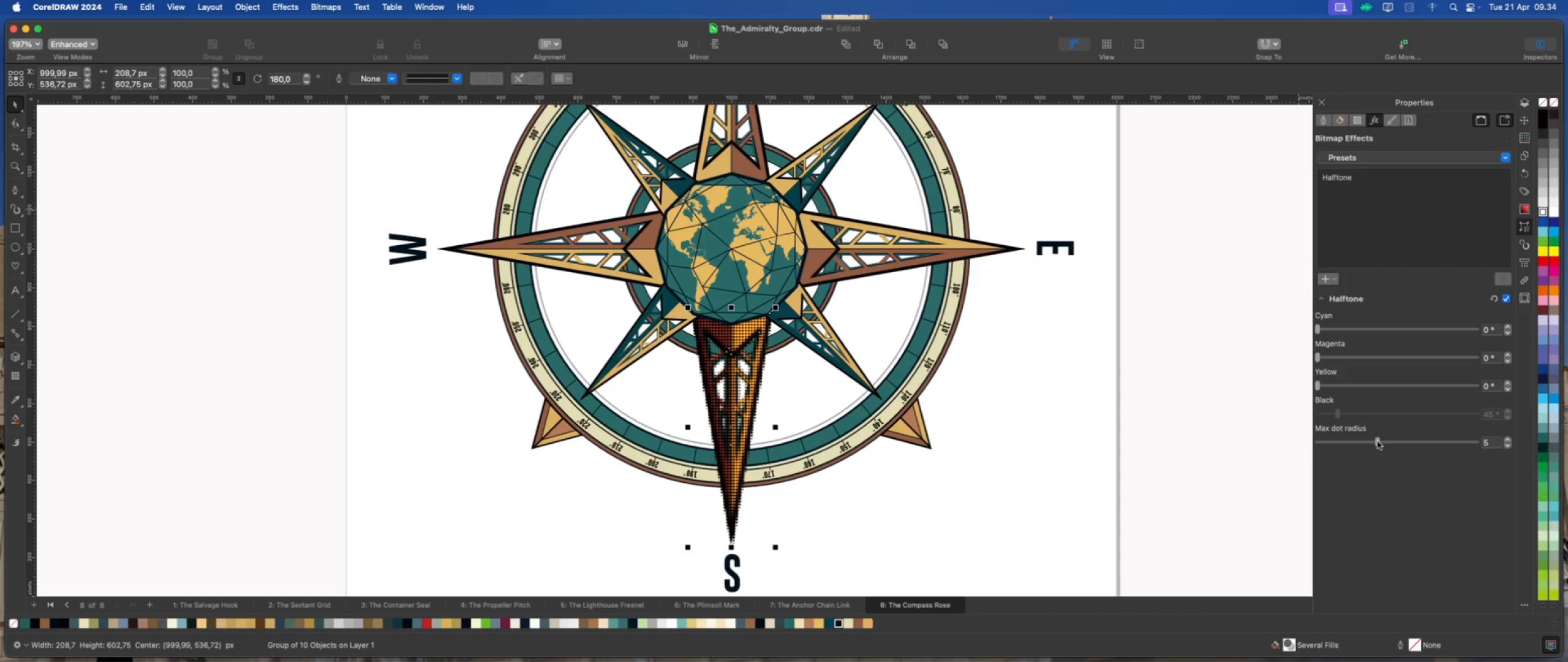 
left_click_drag(start_coordinate=[1378, 441], to_coordinate=[1333, 447])
 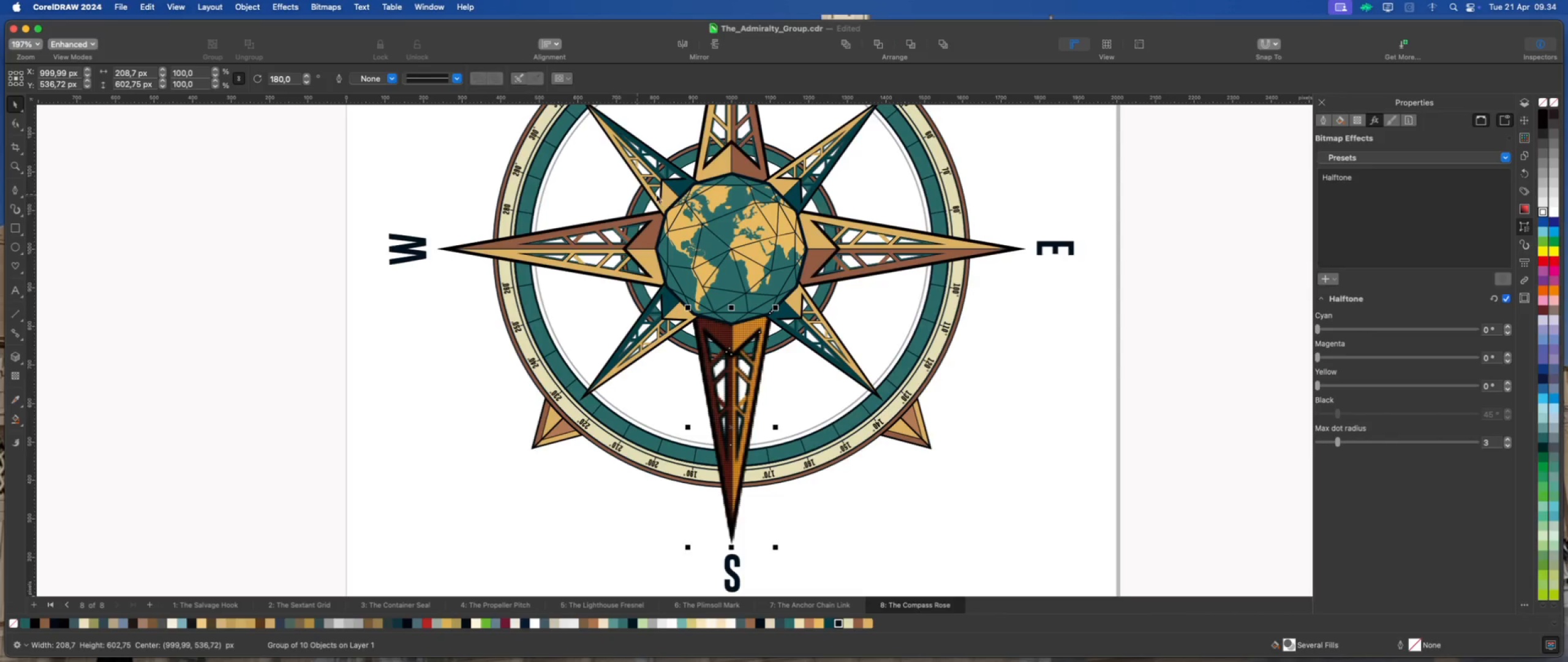 
scroll: coordinate [739, 452], scroll_direction: up, amount: 3.0
 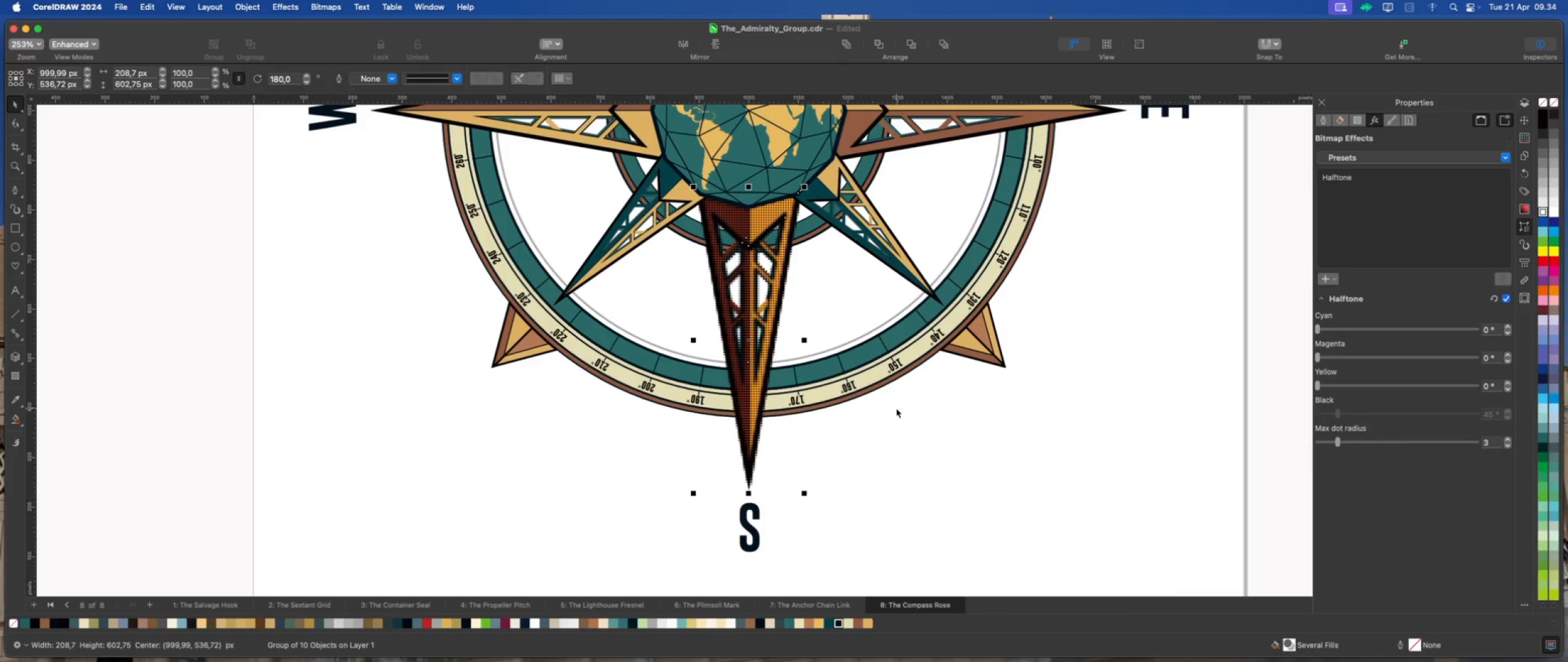 
scroll: coordinate [776, 338], scroll_direction: down, amount: 2.0
 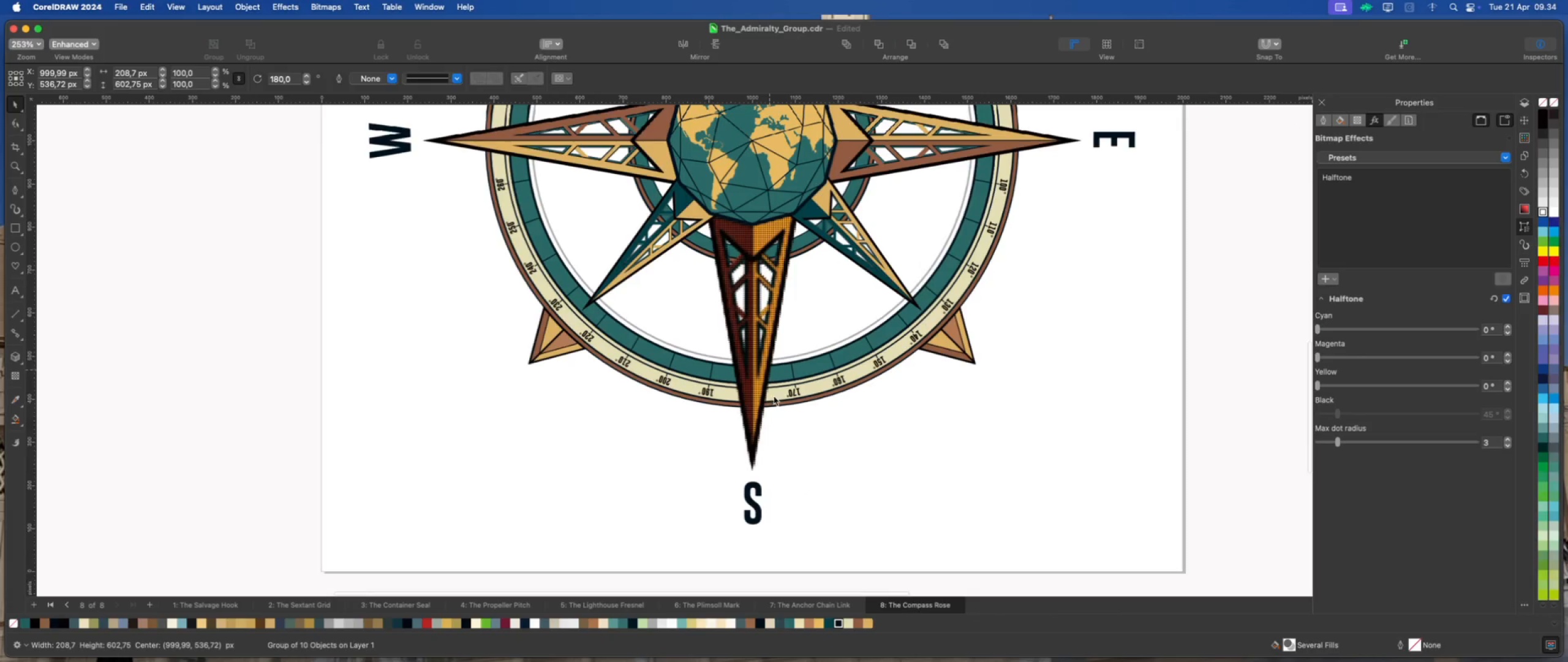 
scroll: coordinate [777, 413], scroll_direction: up, amount: 4.0
 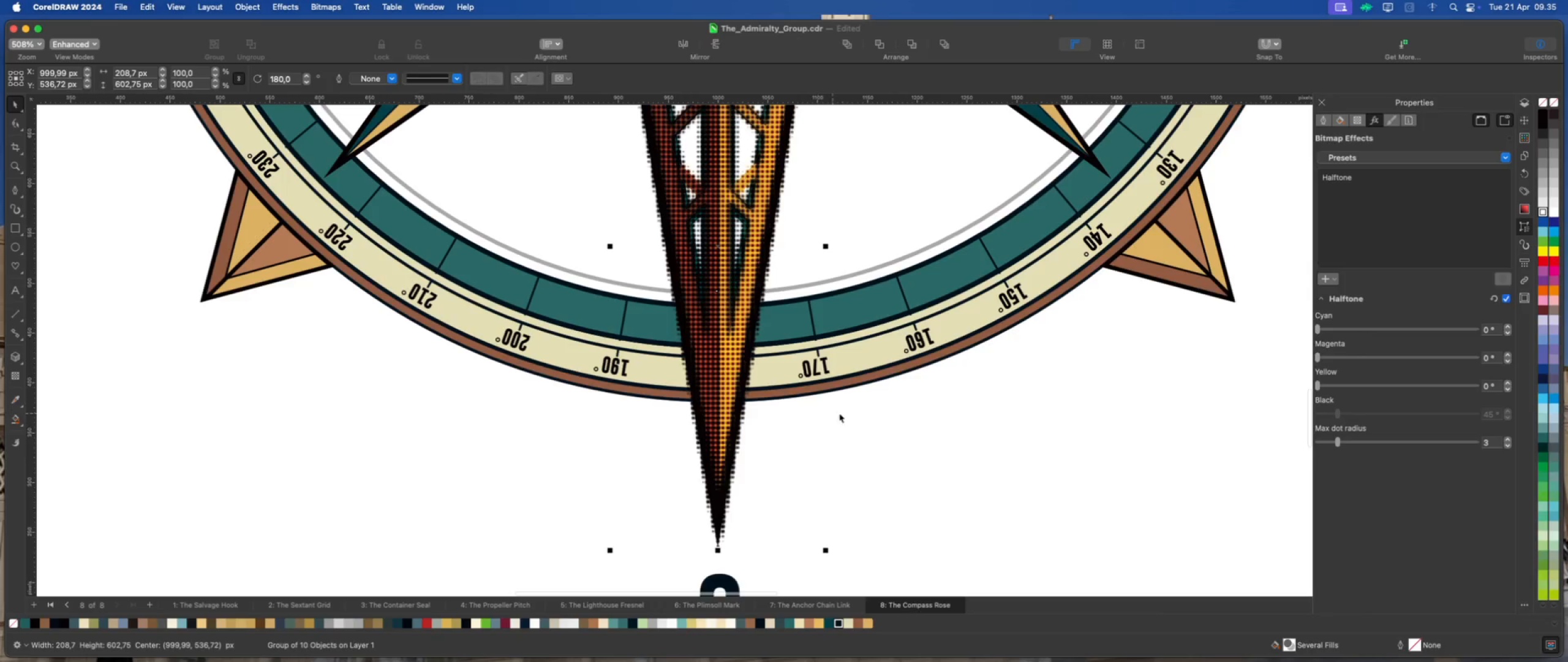 
scroll: coordinate [696, 423], scroll_direction: down, amount: 6.0
 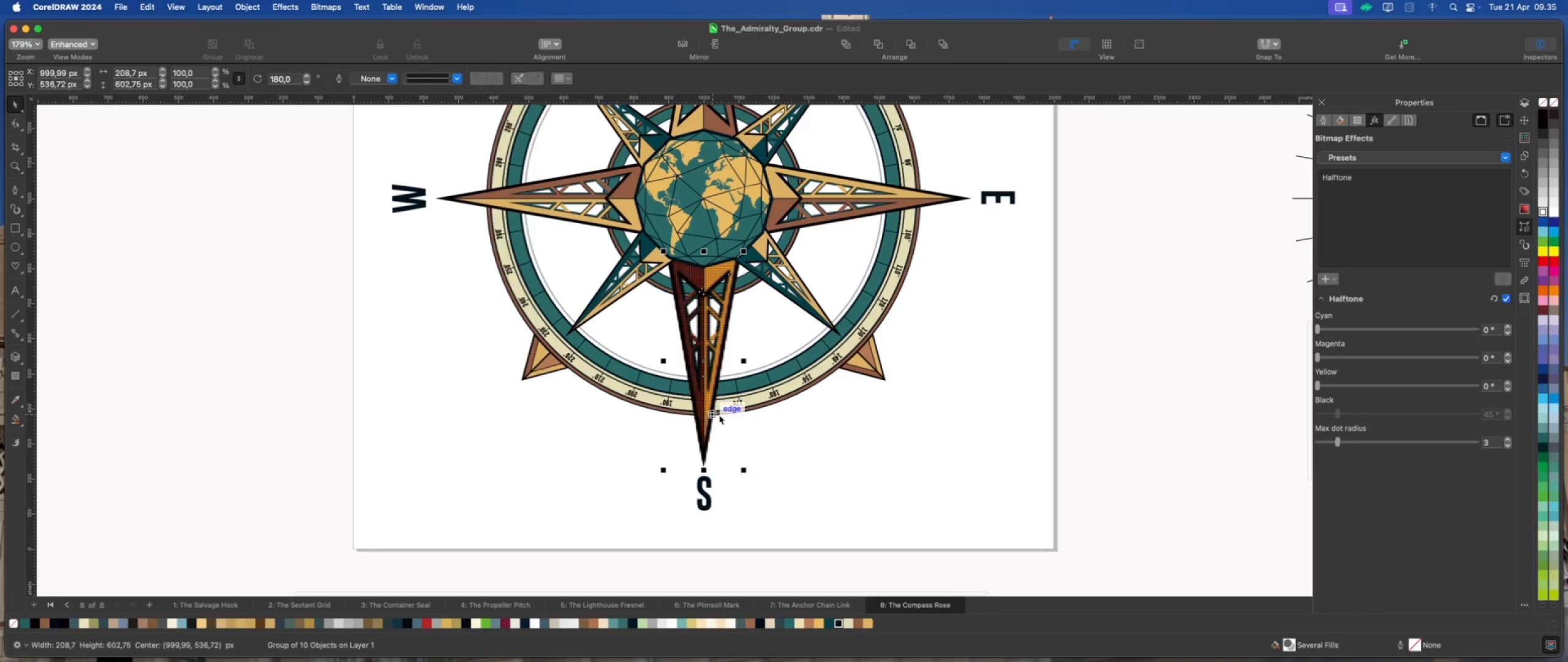 
scroll: coordinate [722, 418], scroll_direction: up, amount: 2.0
 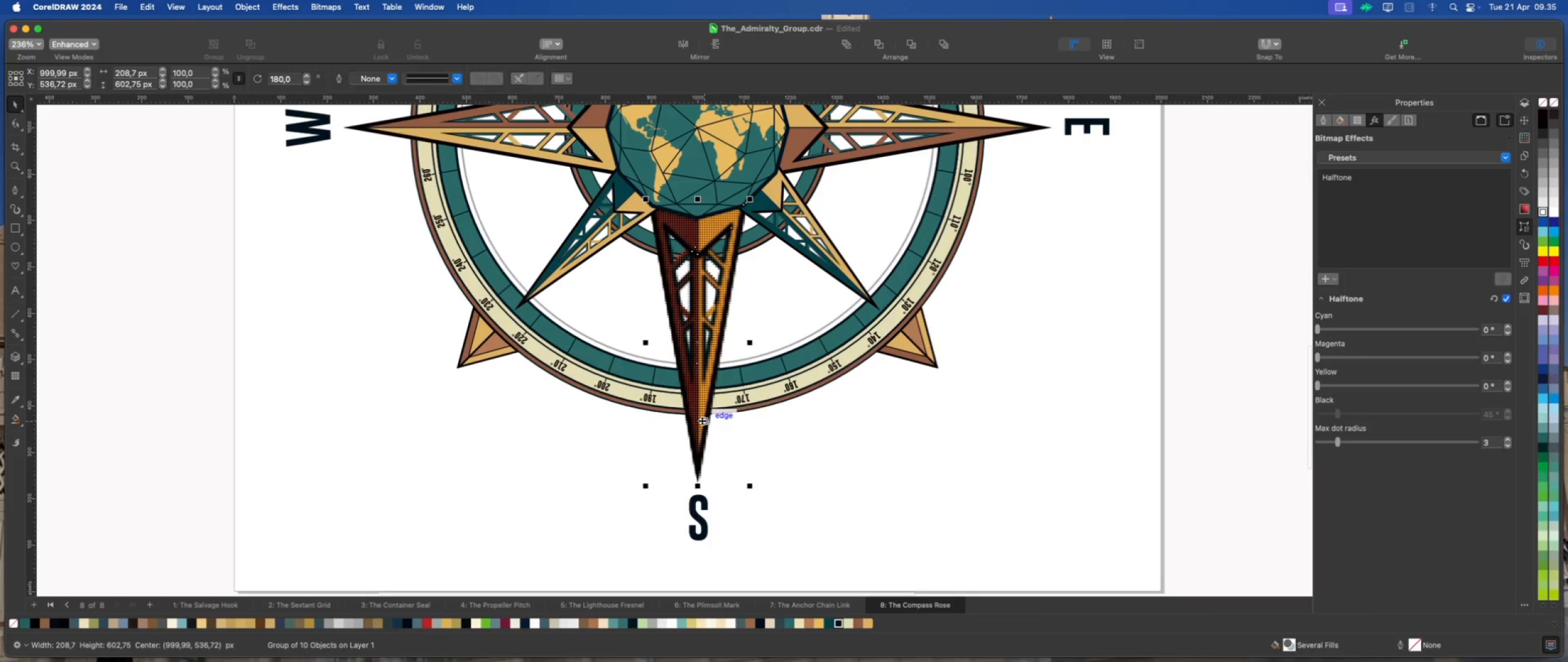 
left_click([699, 420])
 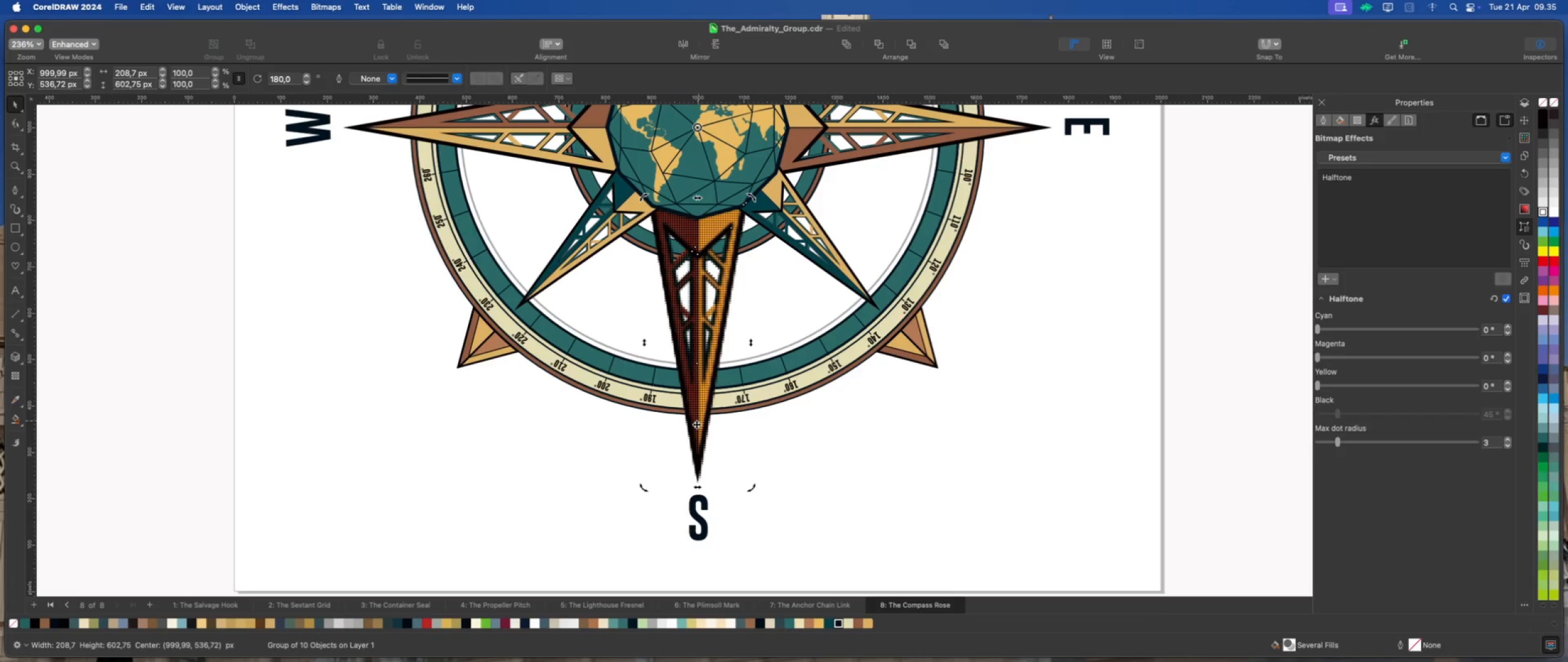 
scroll: coordinate [695, 427], scroll_direction: down, amount: 2.0
 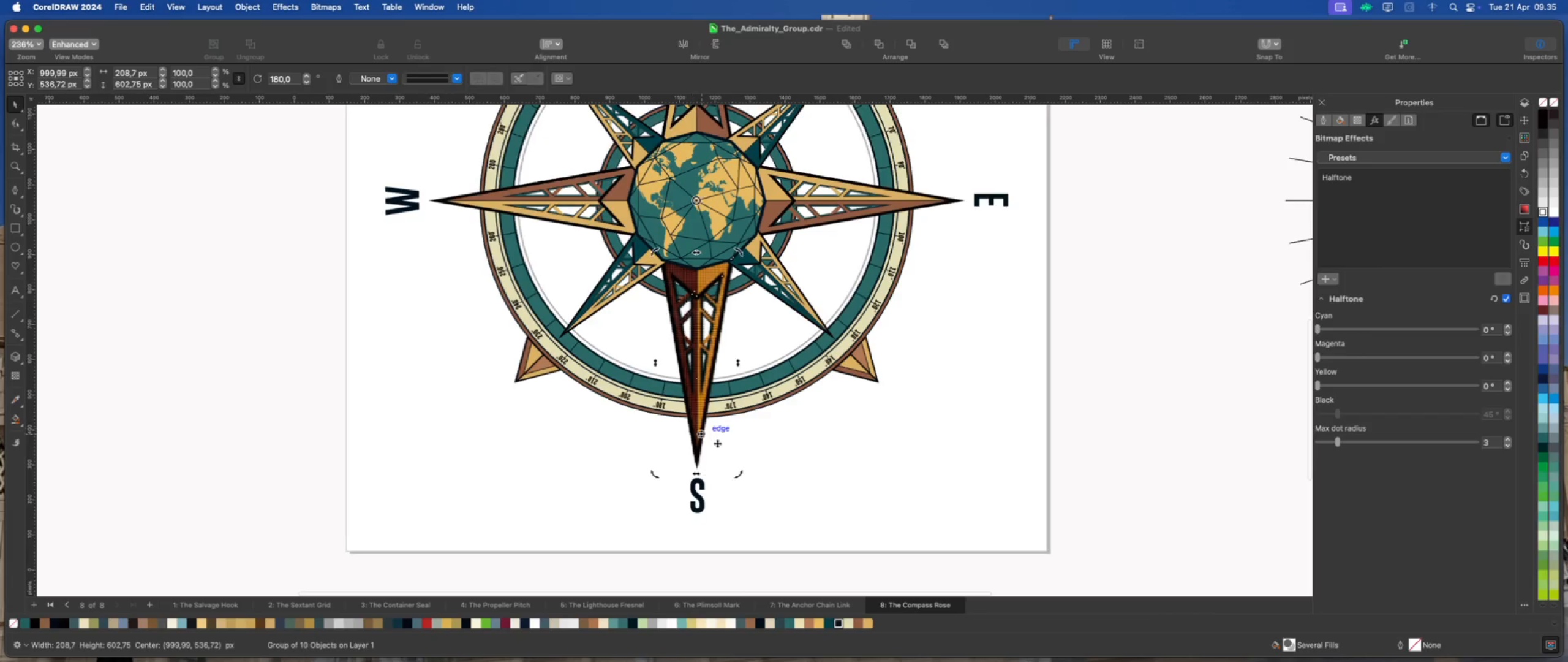 
scroll: coordinate [713, 455], scroll_direction: up, amount: 2.0
 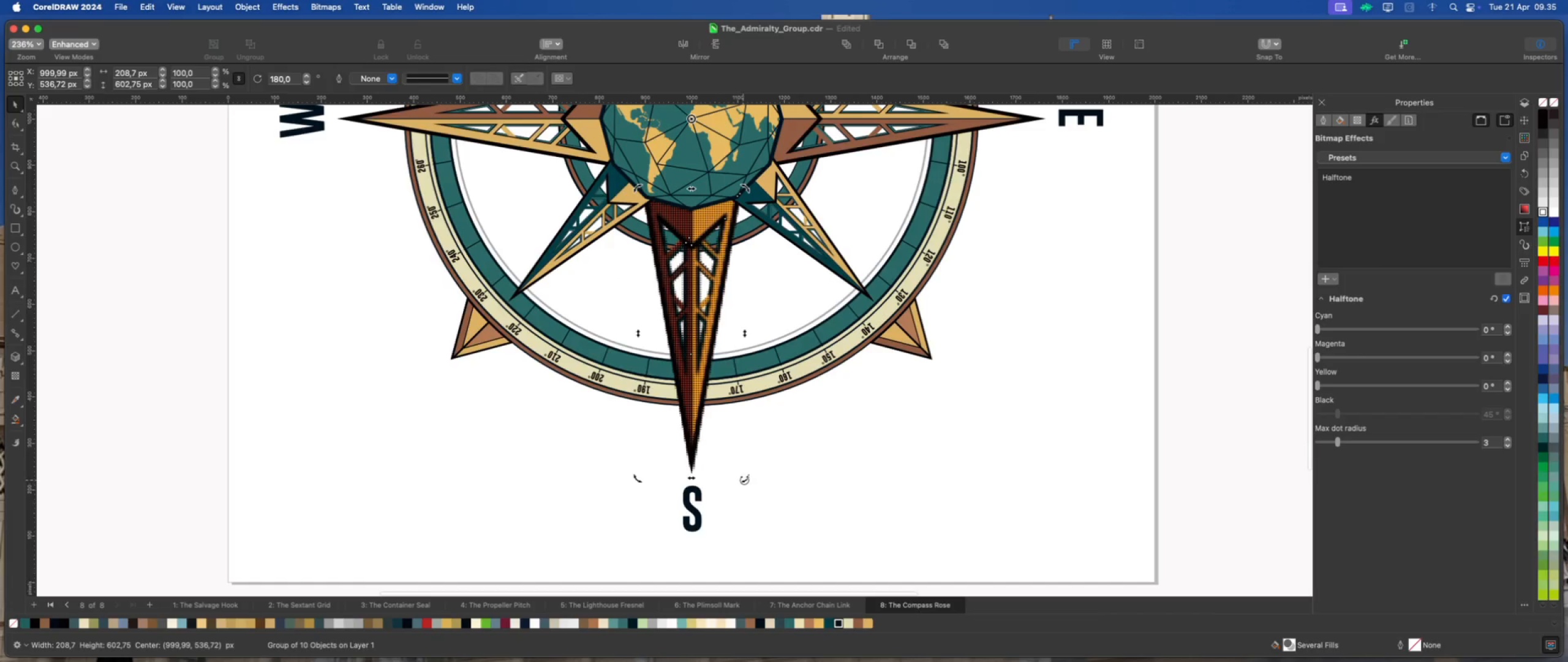 
left_click_drag(start_coordinate=[744, 480], to_coordinate=[762, 477])
 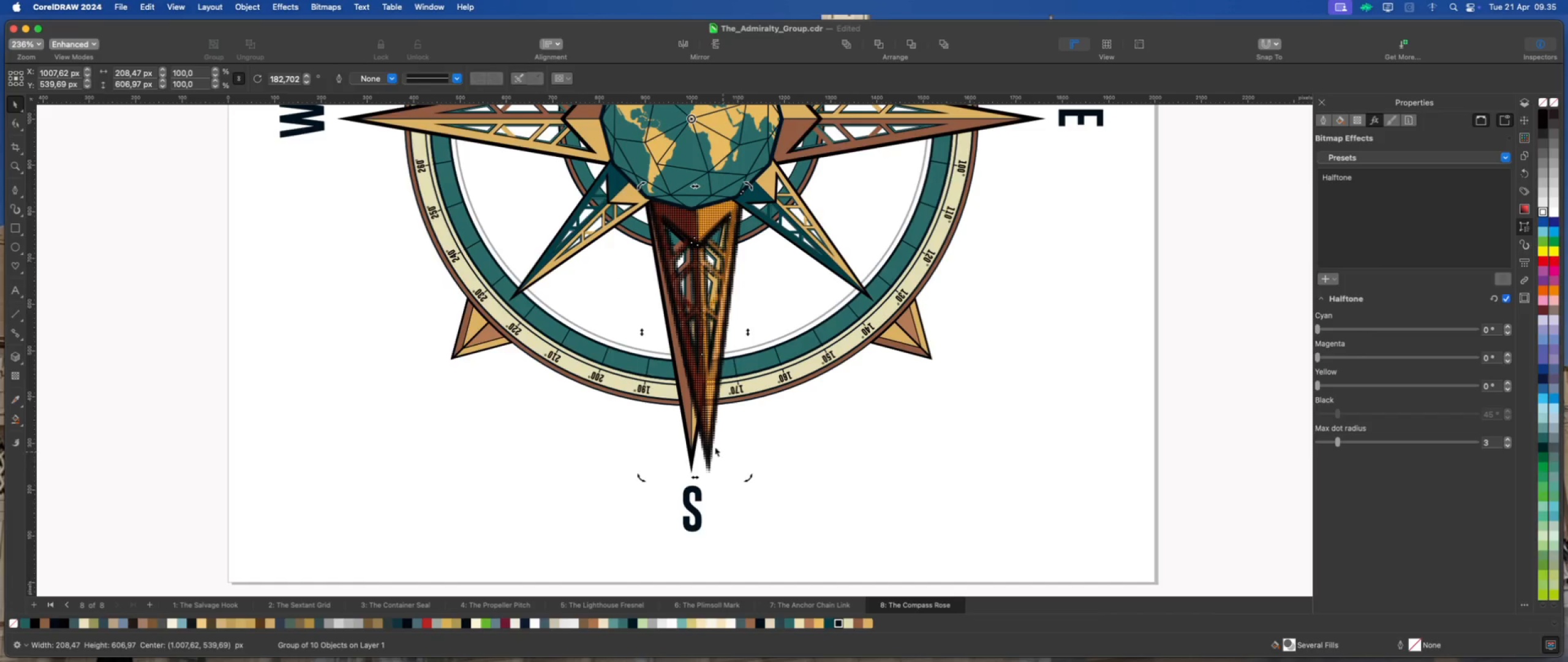 
scroll: coordinate [708, 443], scroll_direction: up, amount: 2.0
 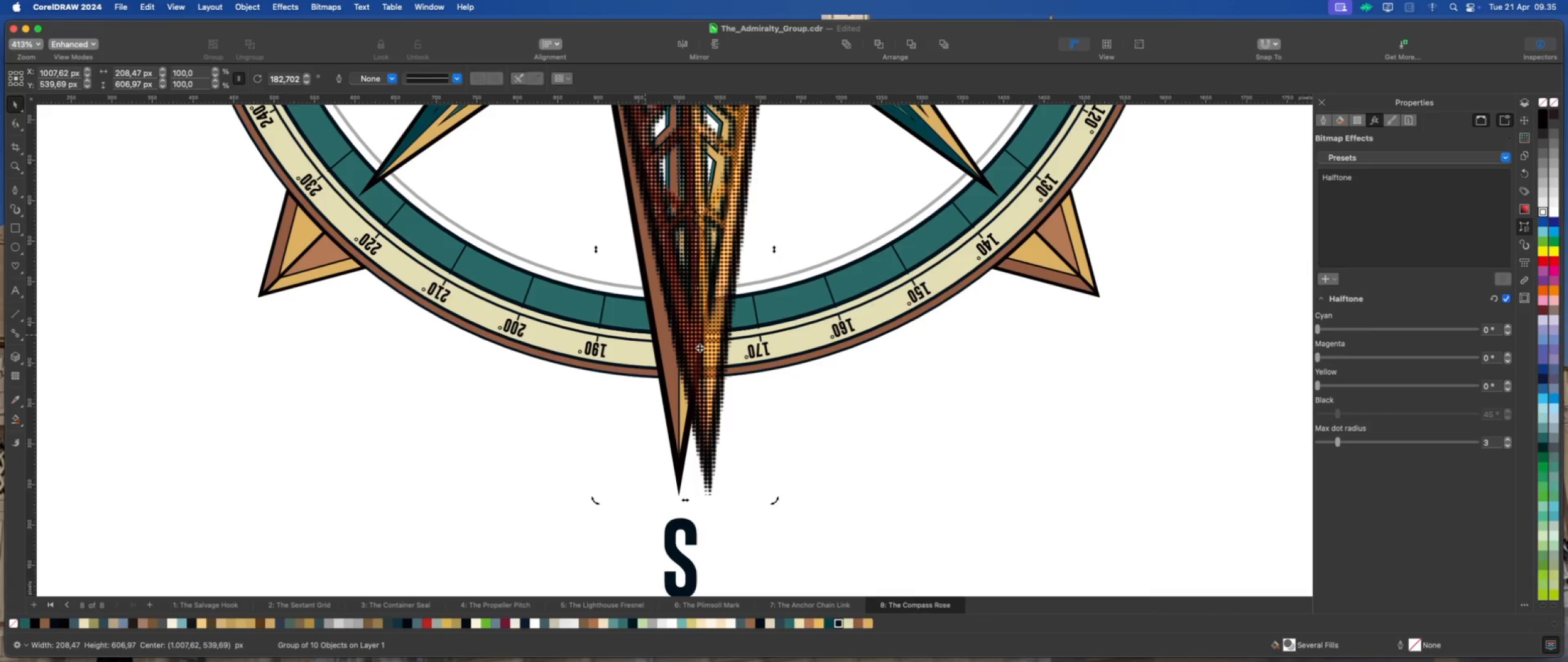 
wait(6.7)
 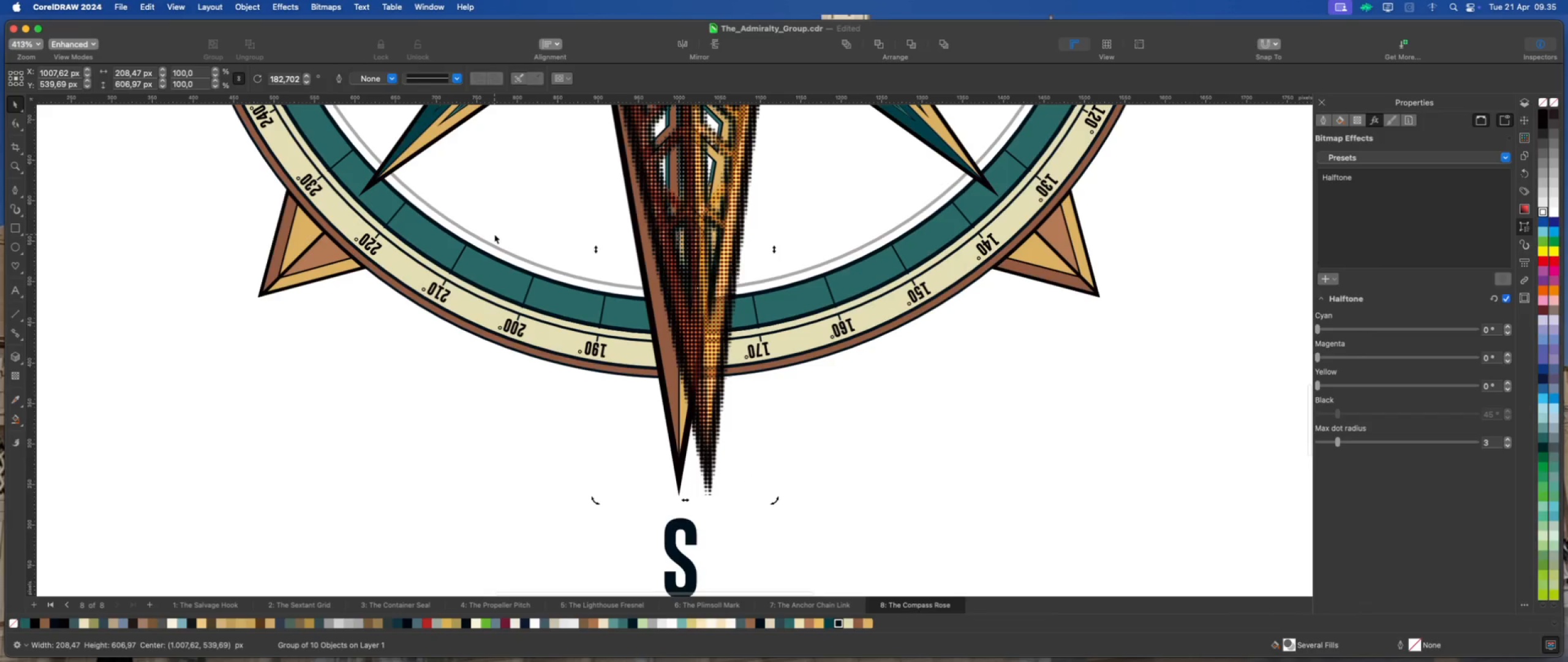 
left_click_drag(start_coordinate=[775, 500], to_coordinate=[768, 501])
 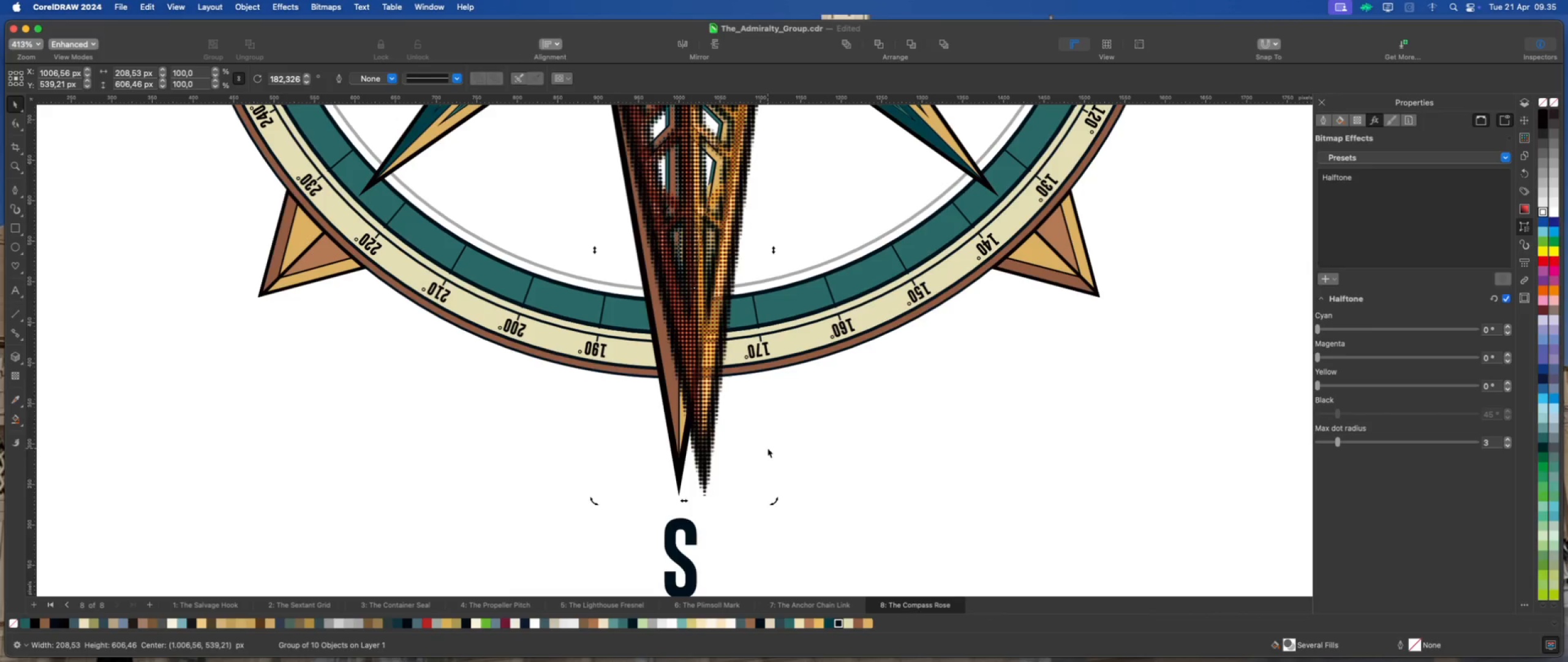 
left_click_drag(start_coordinate=[775, 500], to_coordinate=[771, 502])
 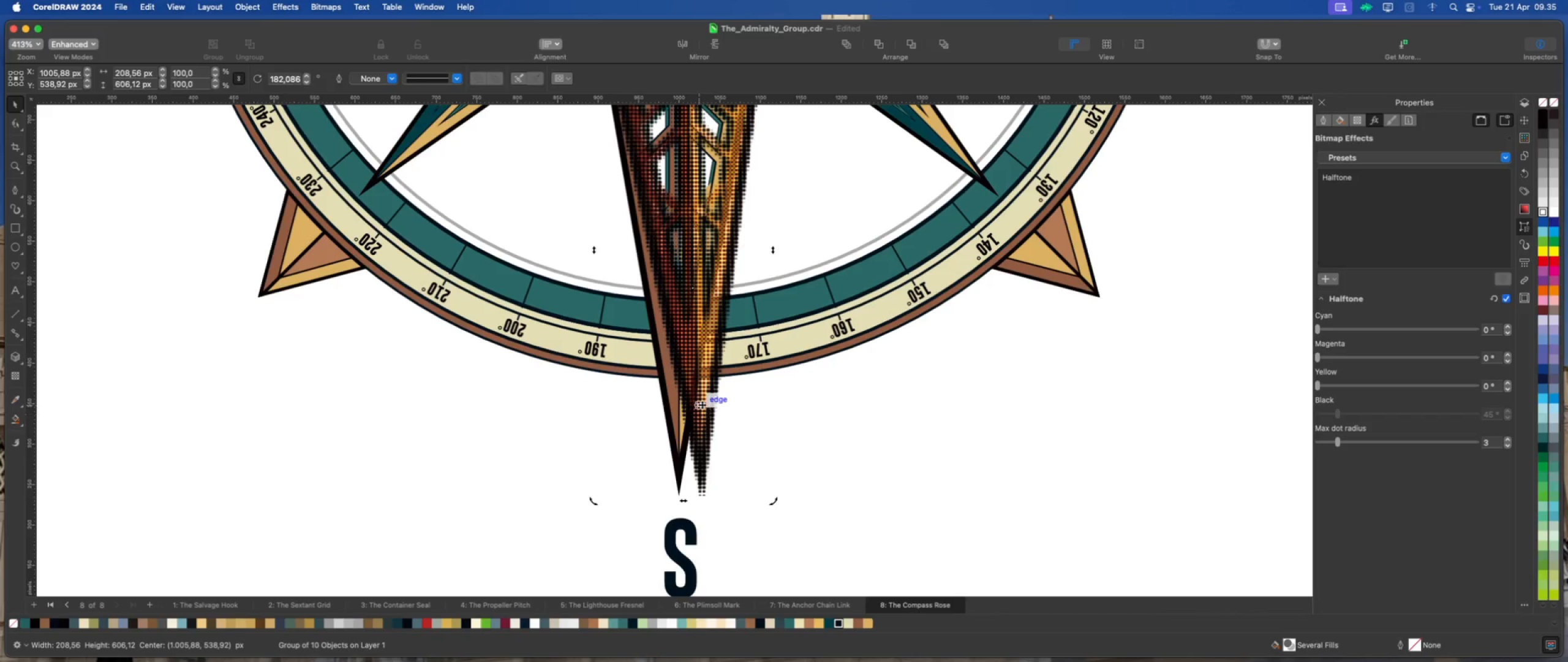 
right_click([702, 405])
 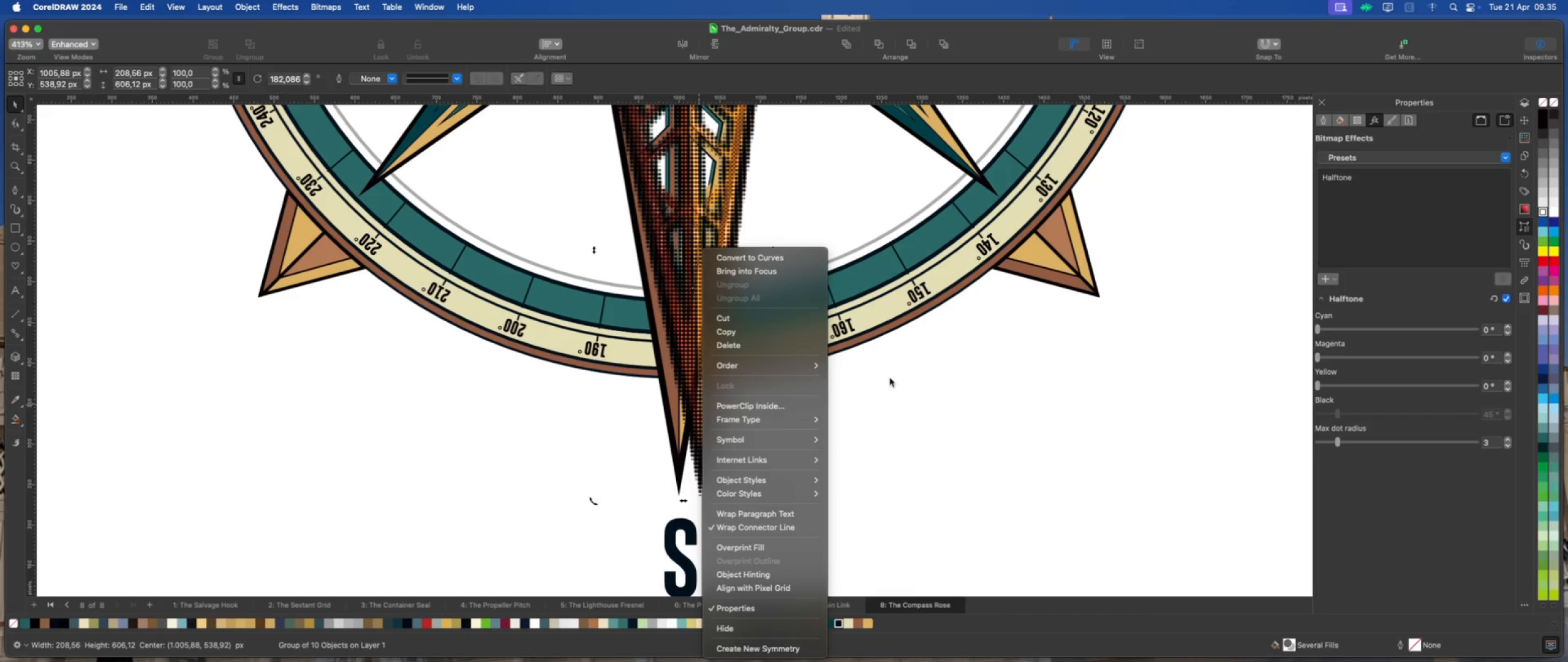 
left_click([890, 378])
 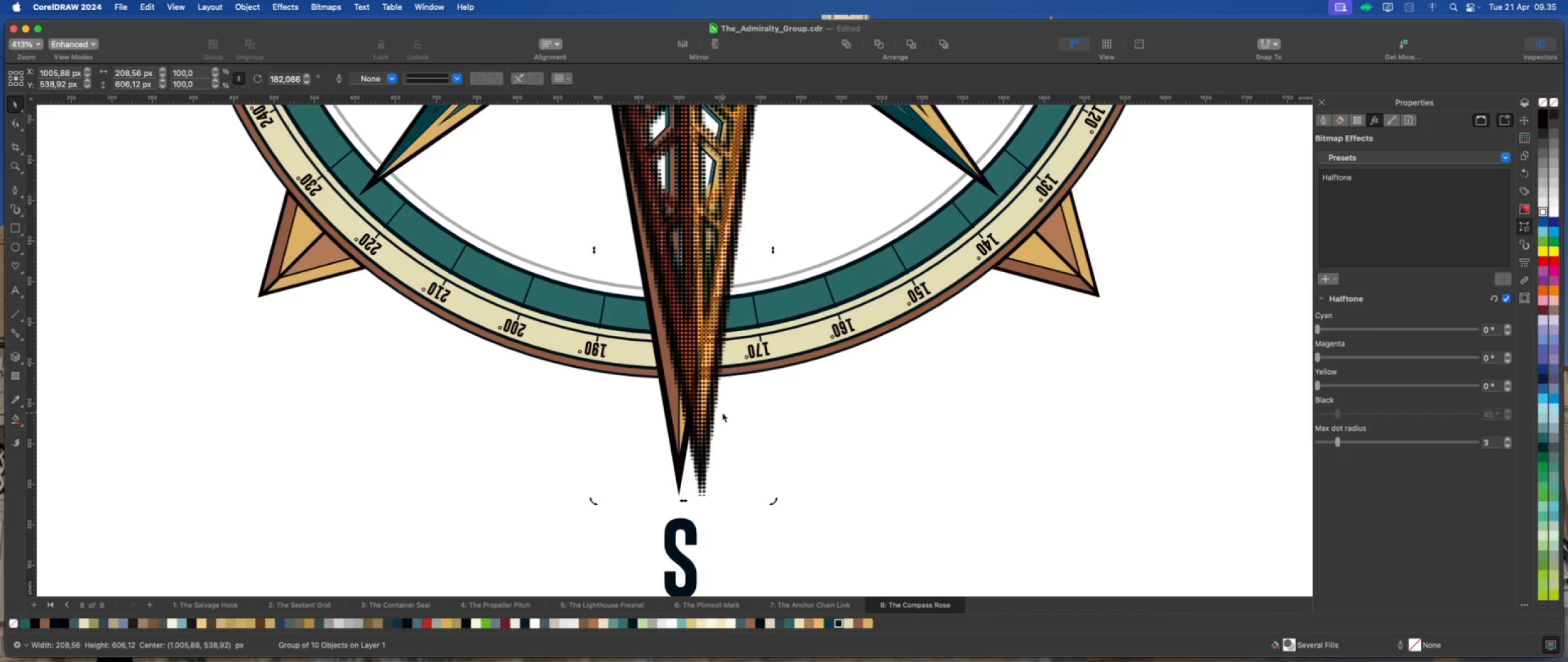 
left_click([712, 409])
 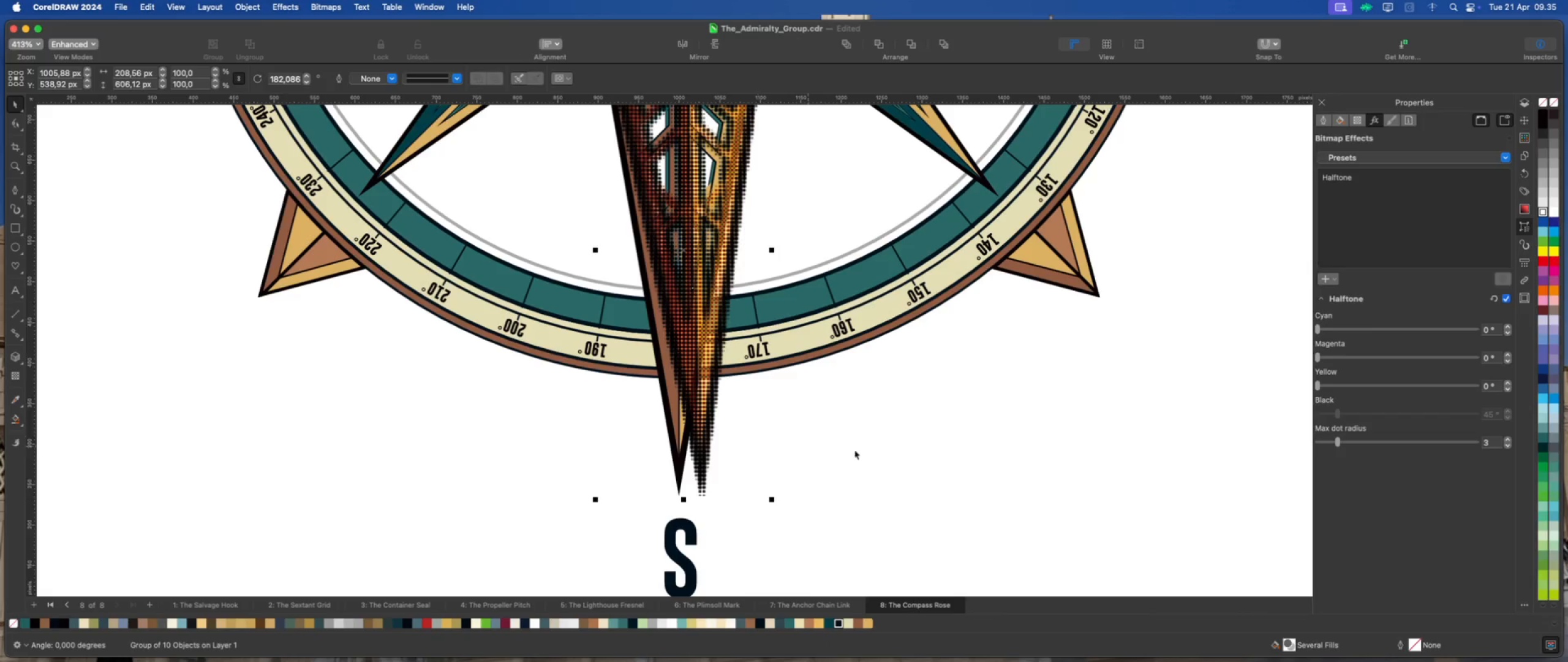 
left_click([891, 445])
 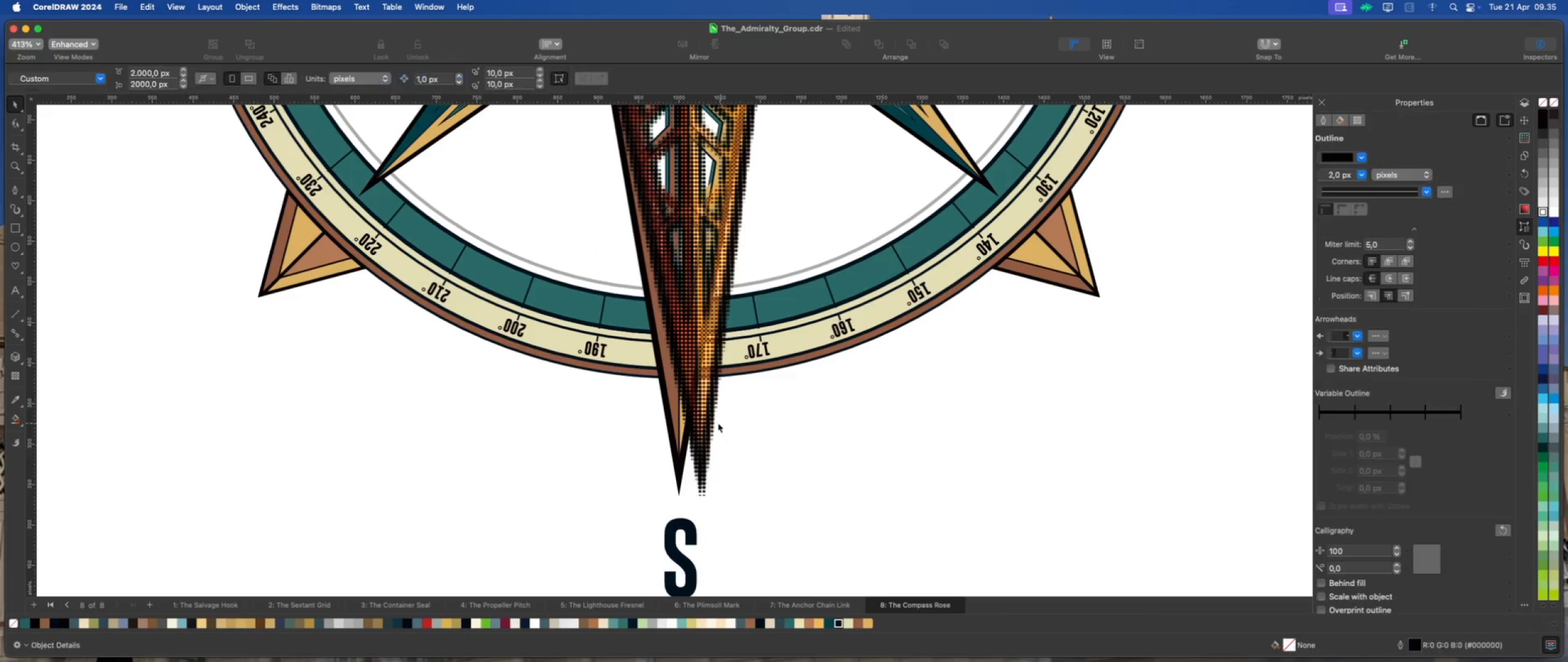 
left_click([713, 423])
 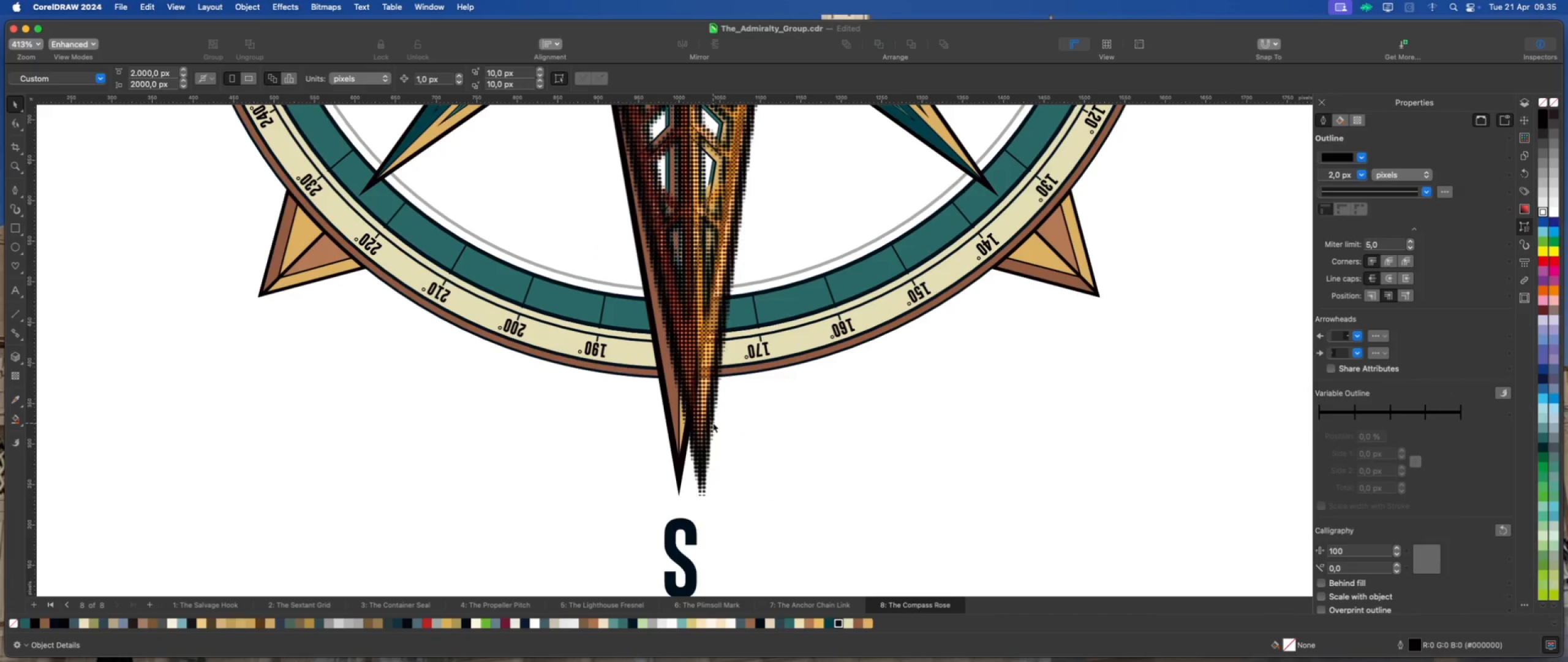 
key(Delete)
 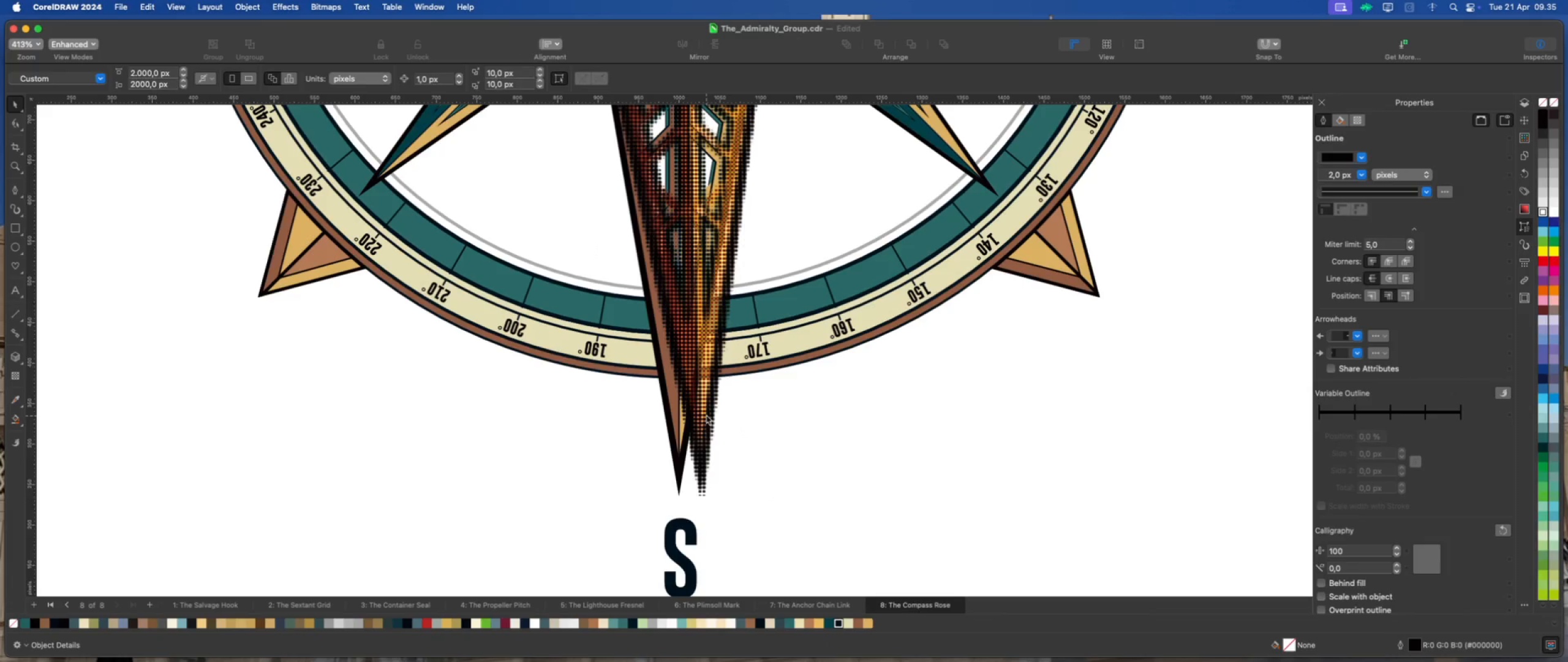 
left_click([706, 414])
 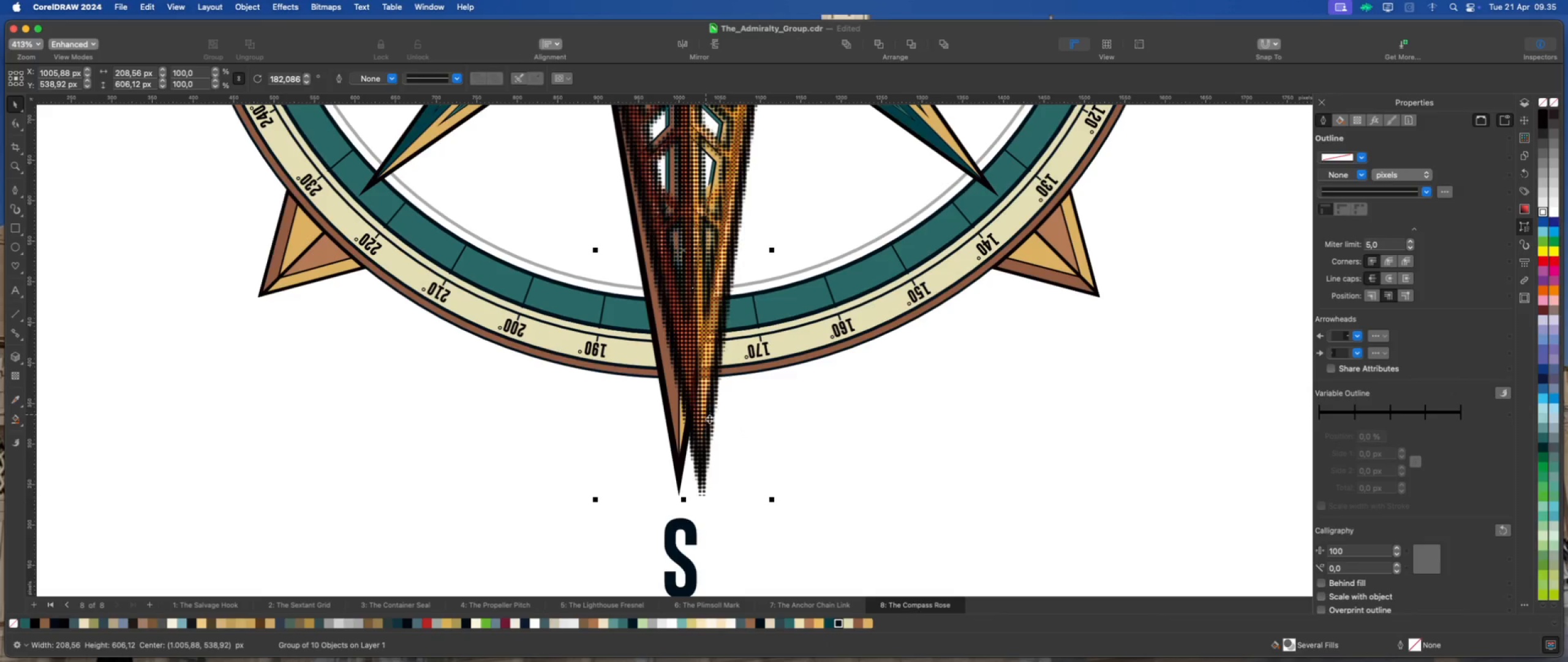 
key(Delete)
 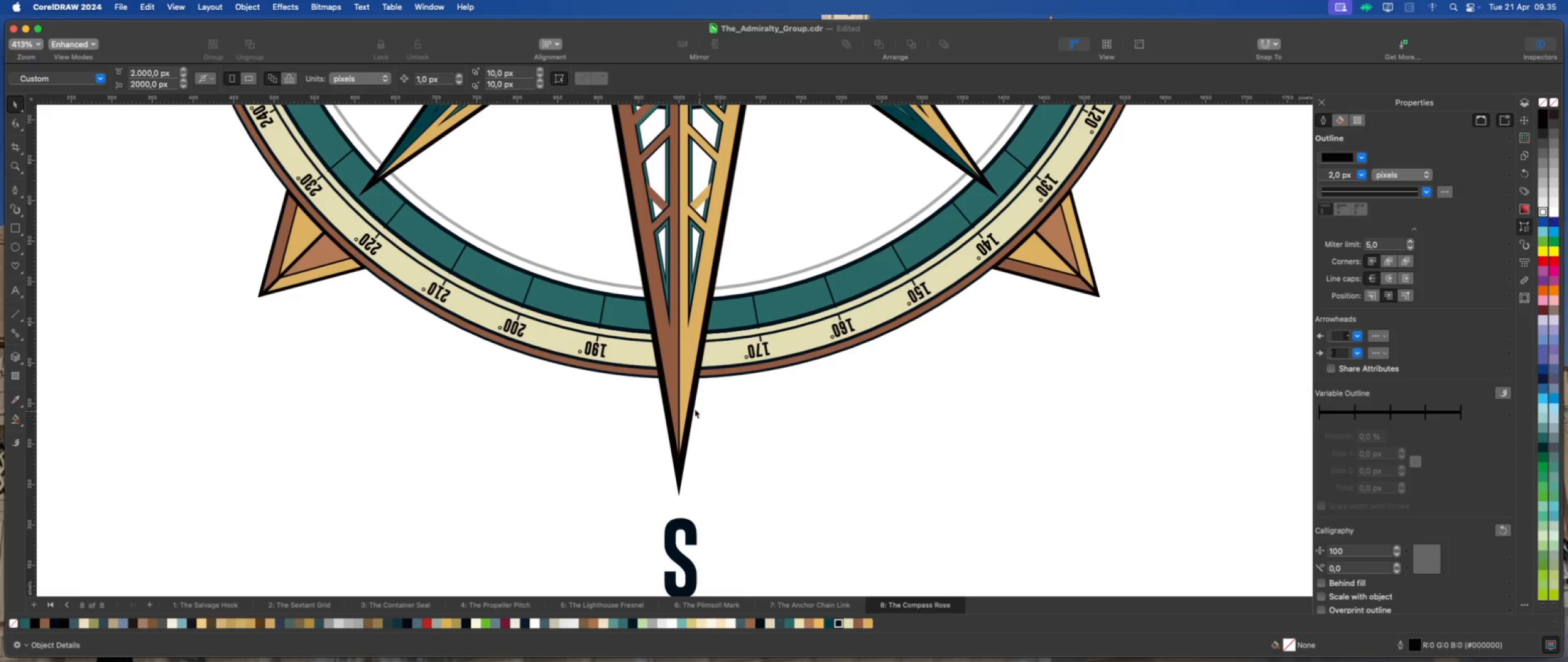 
double_click([692, 407])
 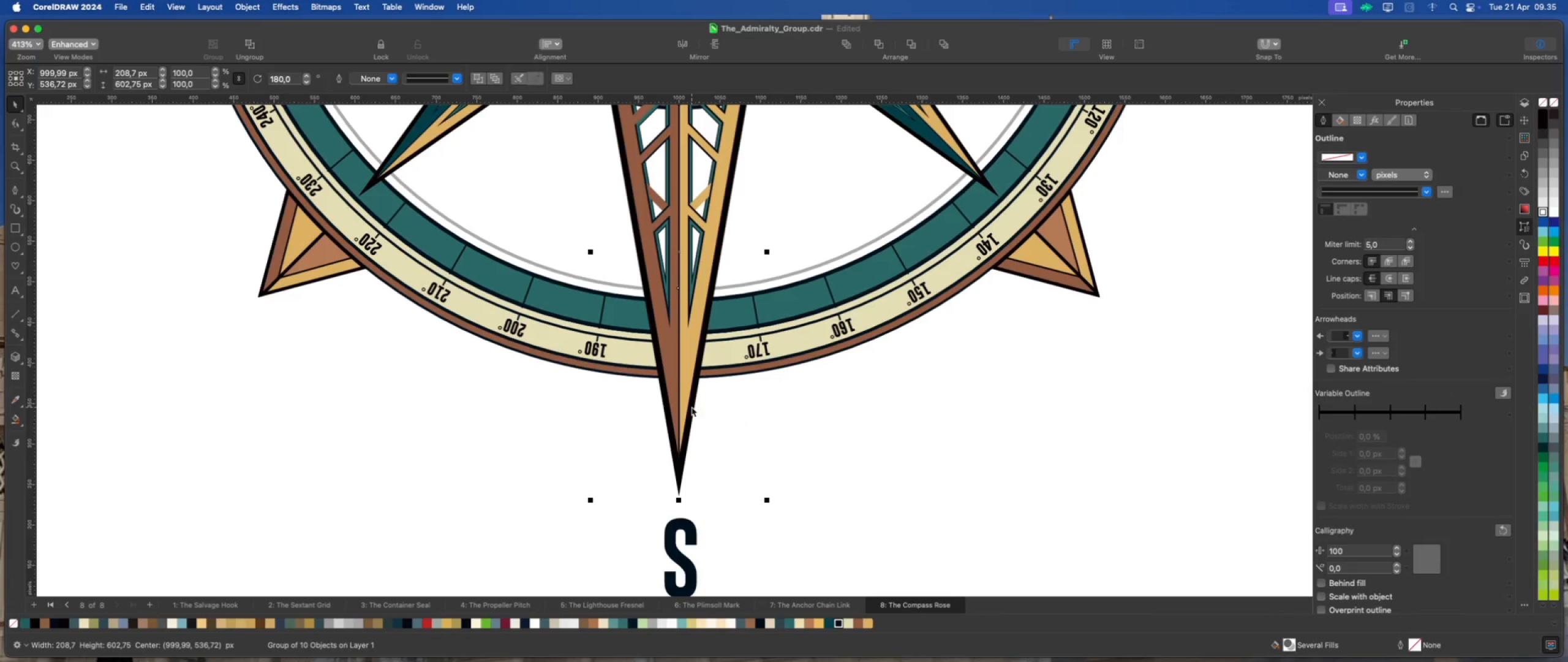 
right_click([692, 407])
 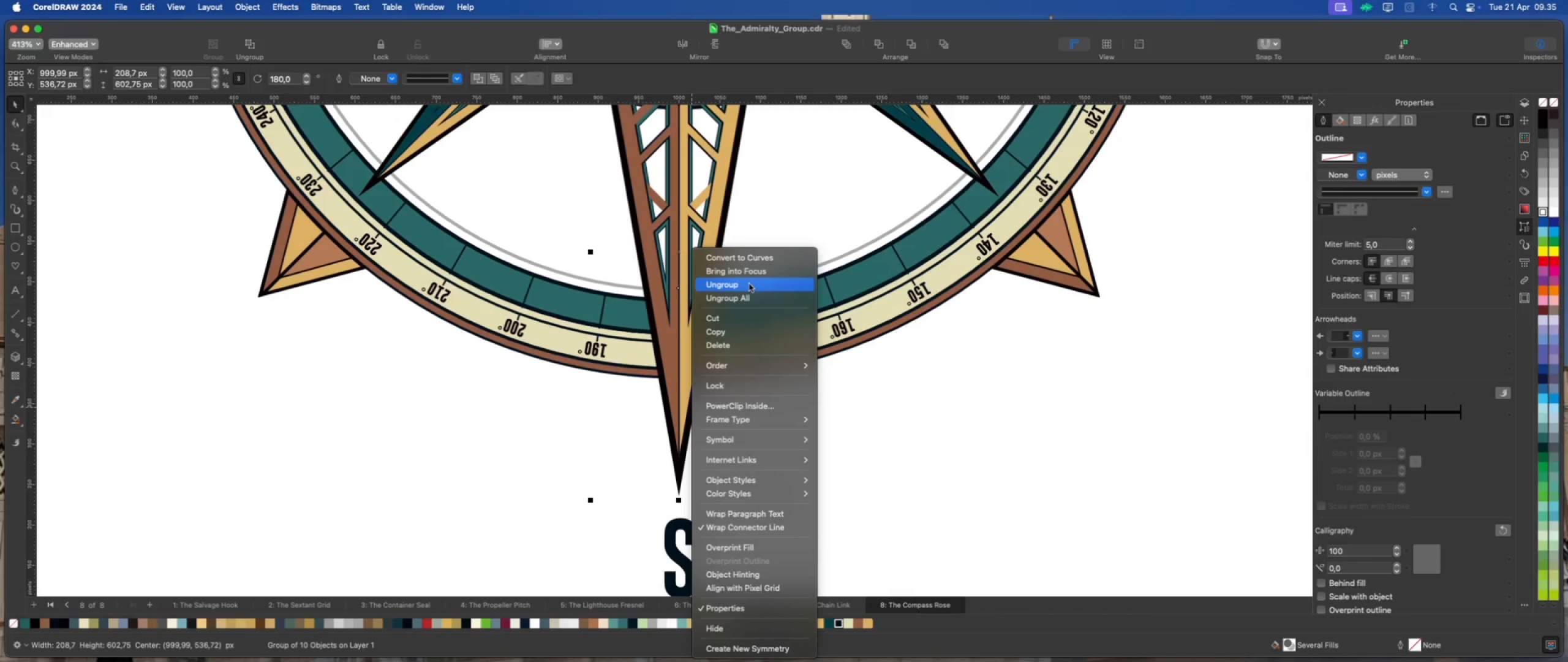 
left_click([749, 284])
 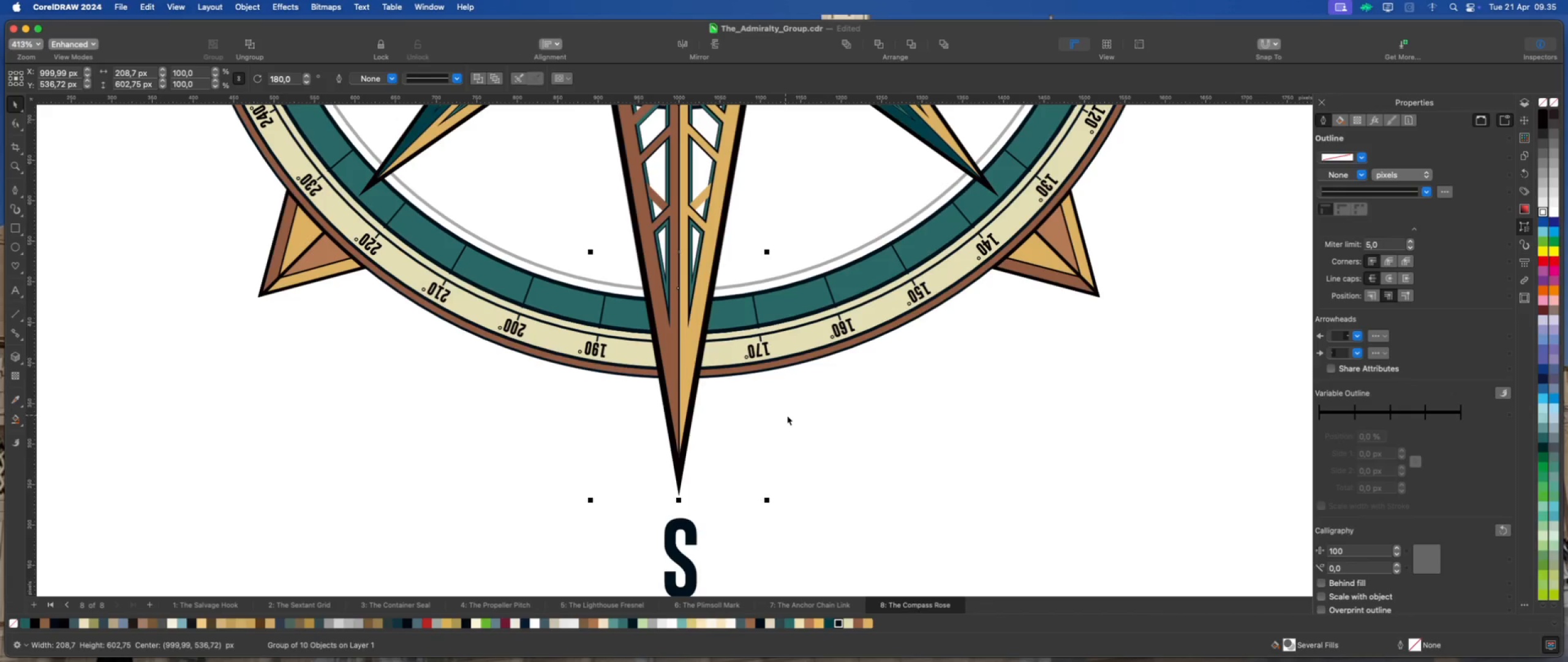 
left_click([788, 416])
 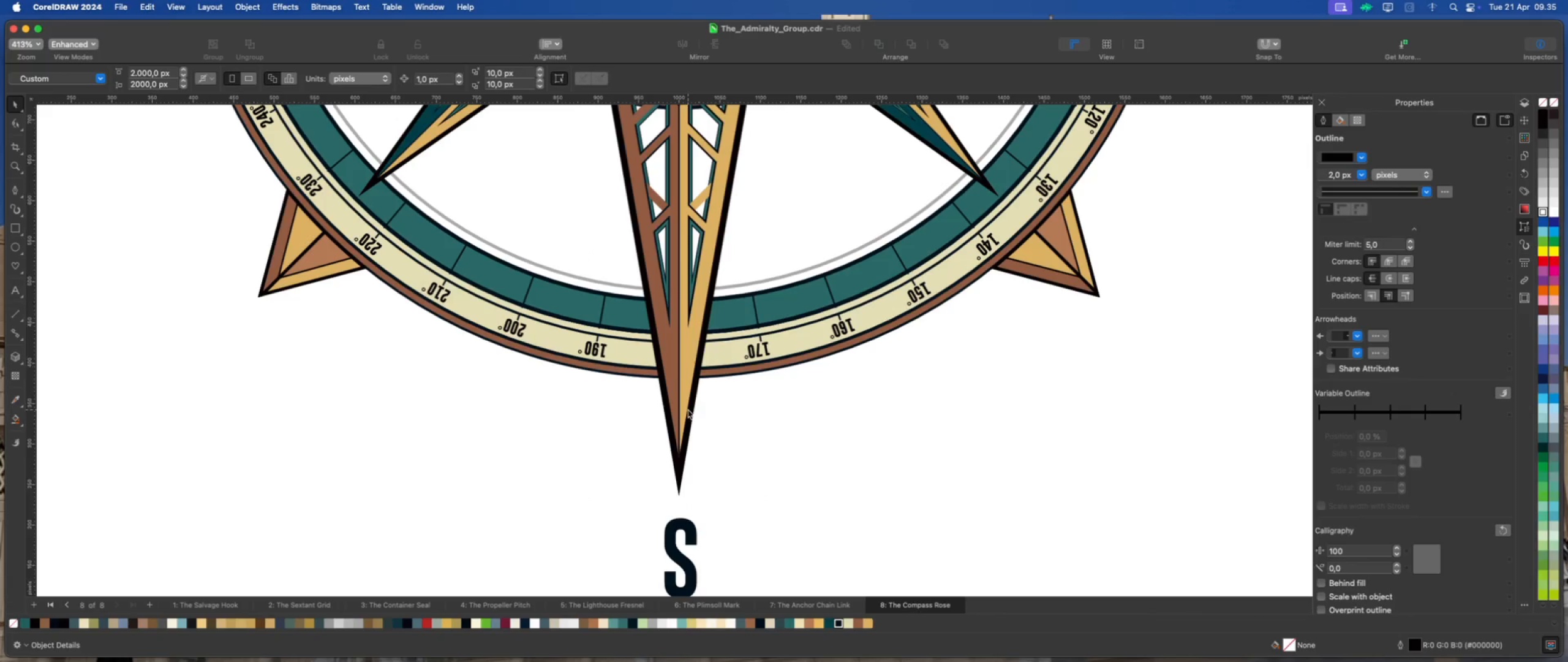 
left_click([691, 410])
 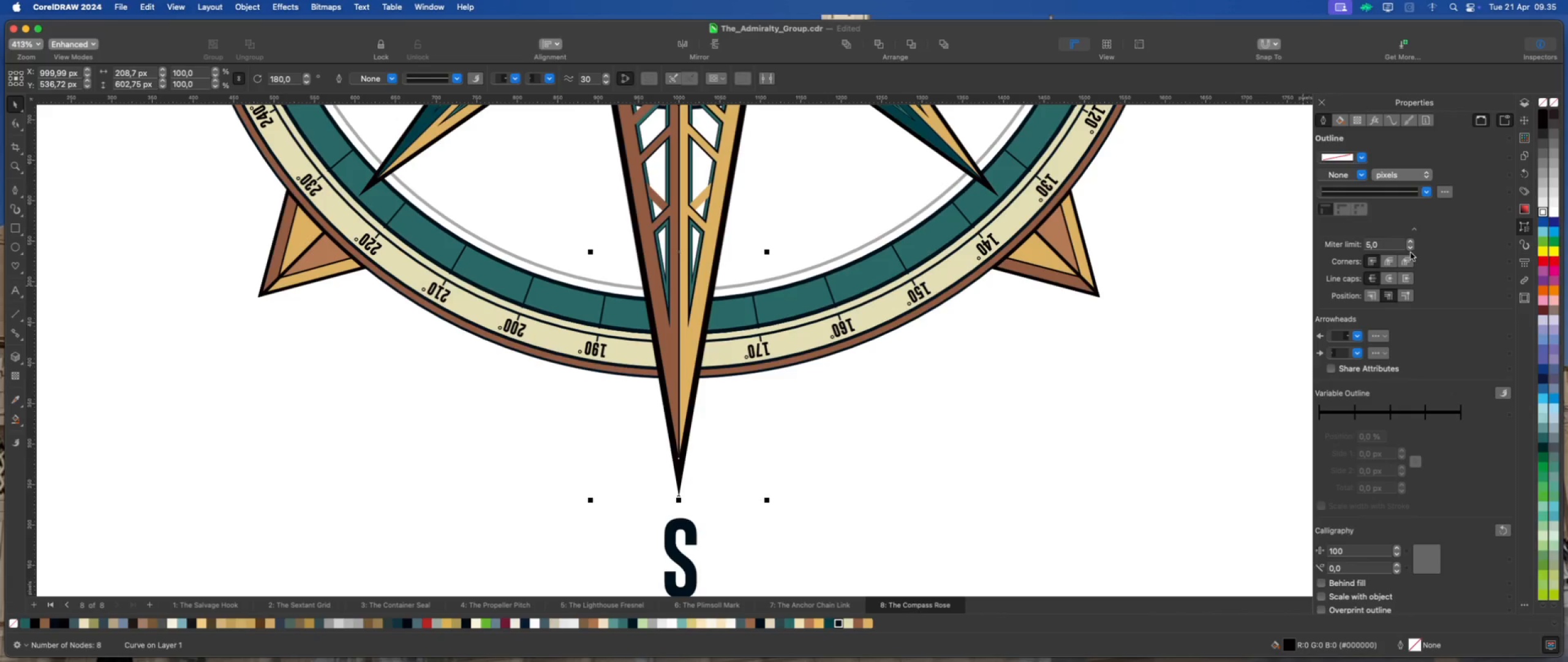 
left_click([1530, 120])
 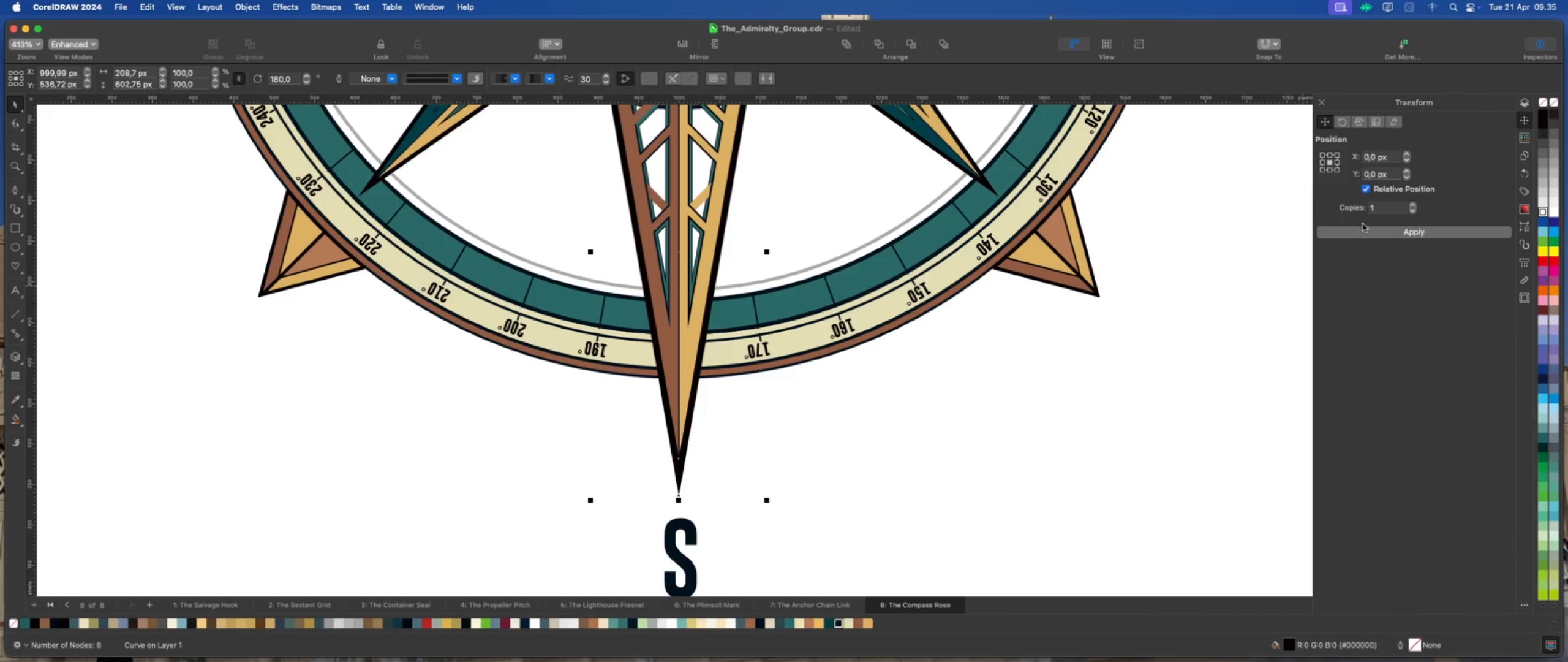 
left_click([1368, 234])
 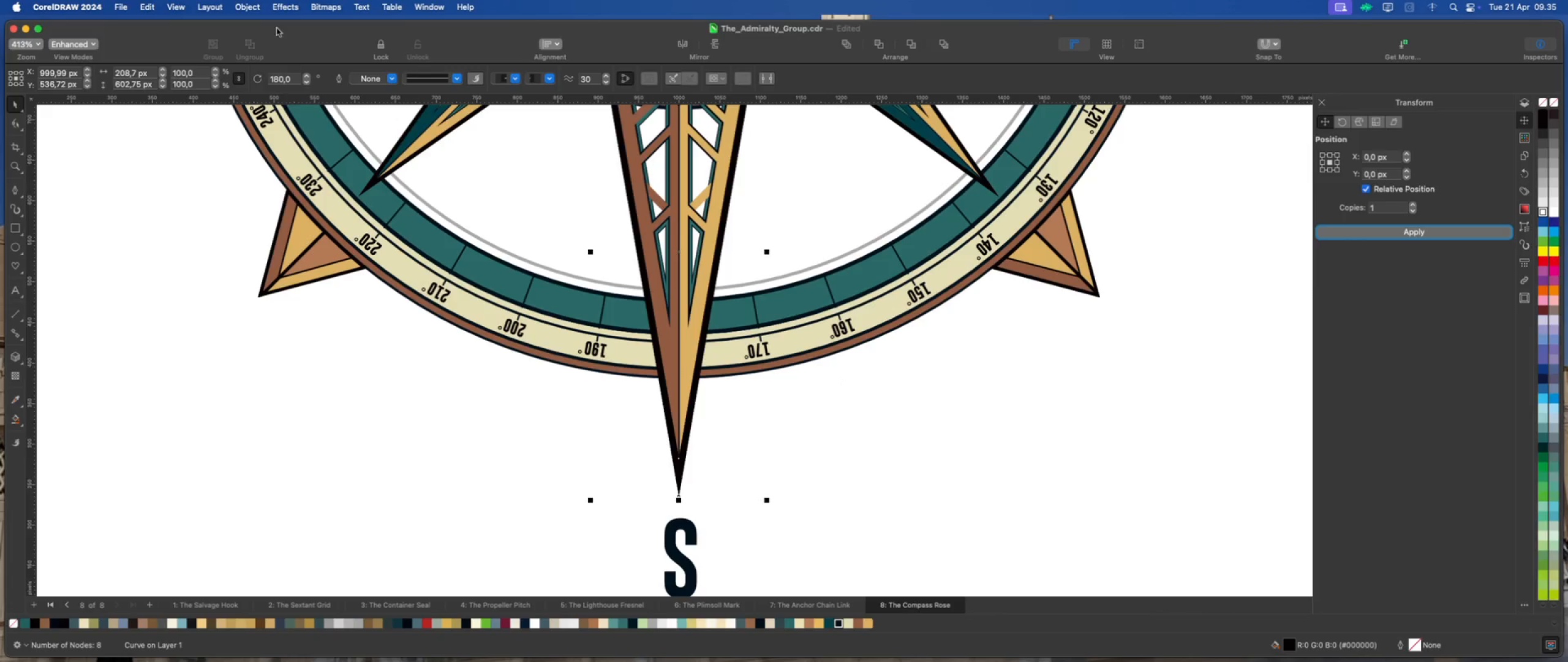 
left_click([281, 7])
 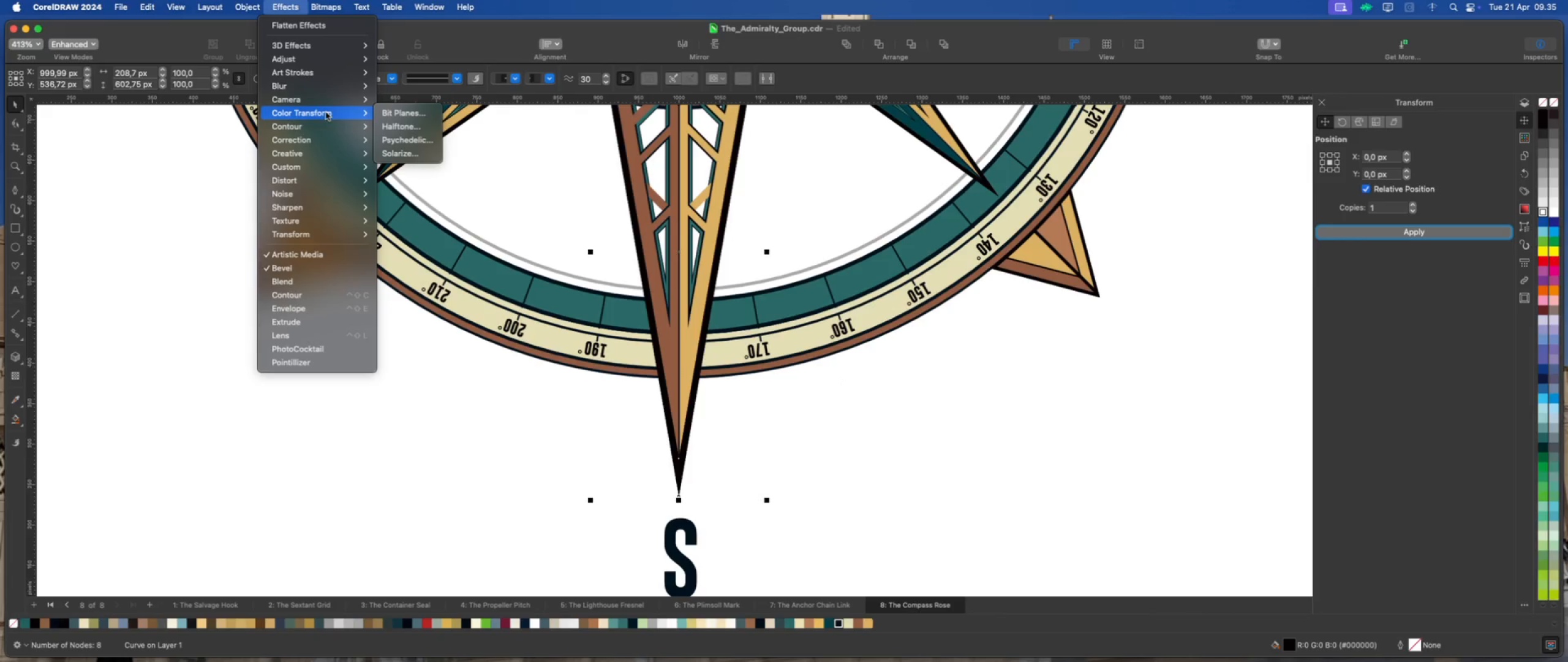 
left_click([384, 123])
 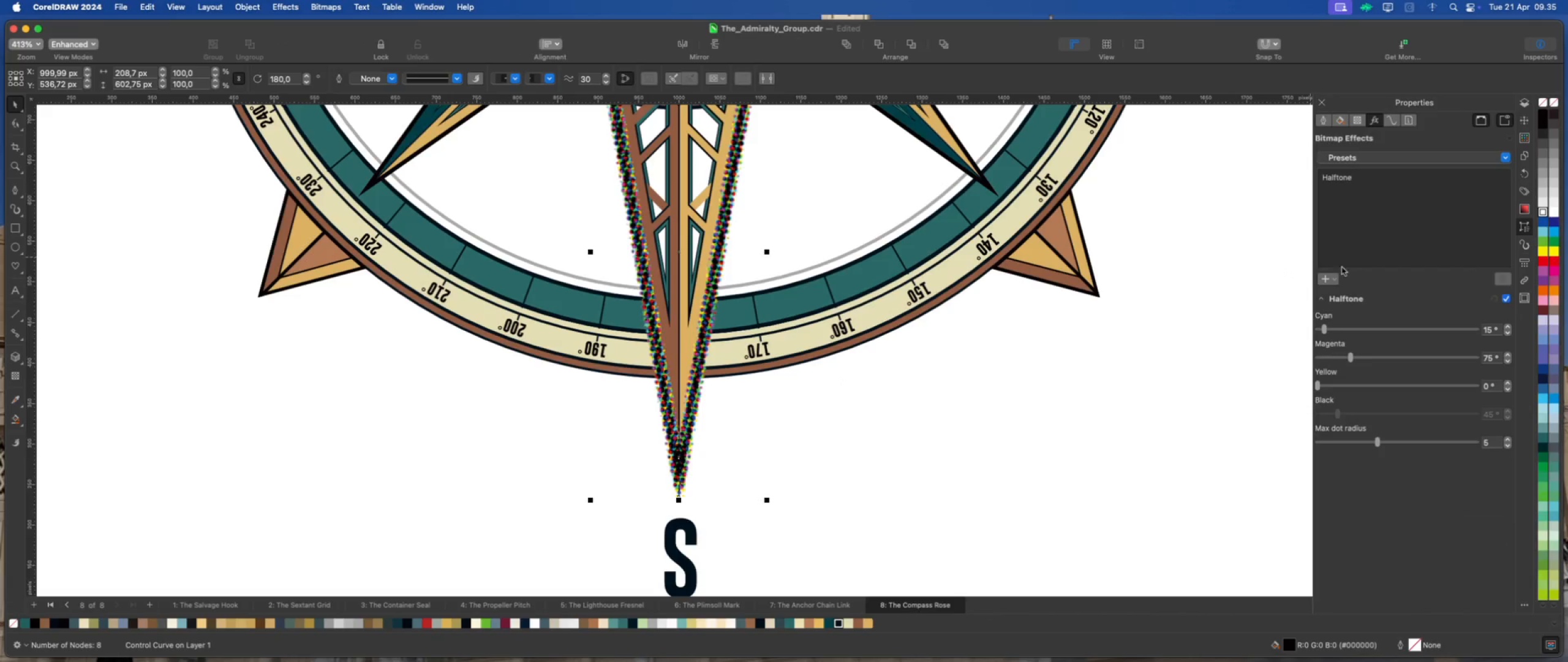 
left_click_drag(start_coordinate=[1325, 328], to_coordinate=[1307, 335])
 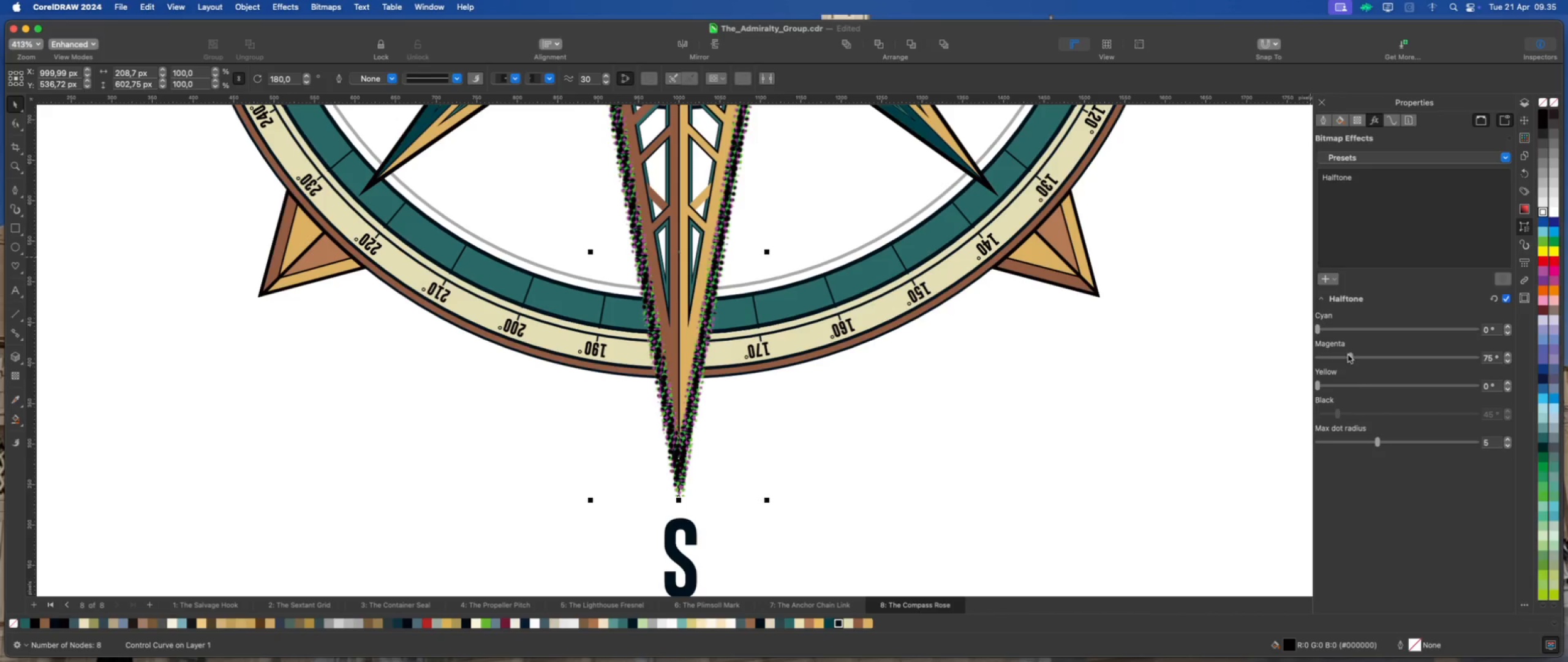 
left_click_drag(start_coordinate=[1349, 356], to_coordinate=[1298, 360])
 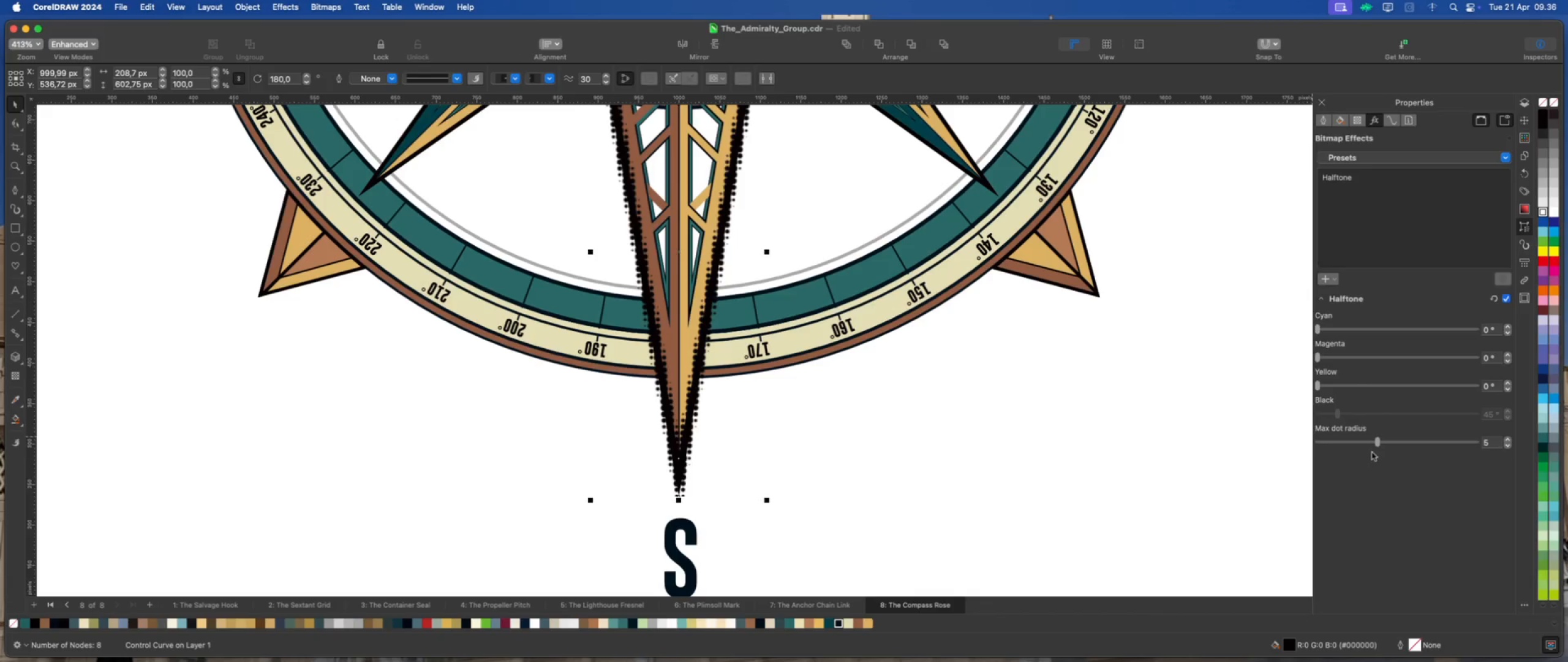 
left_click_drag(start_coordinate=[1376, 444], to_coordinate=[1318, 450])
 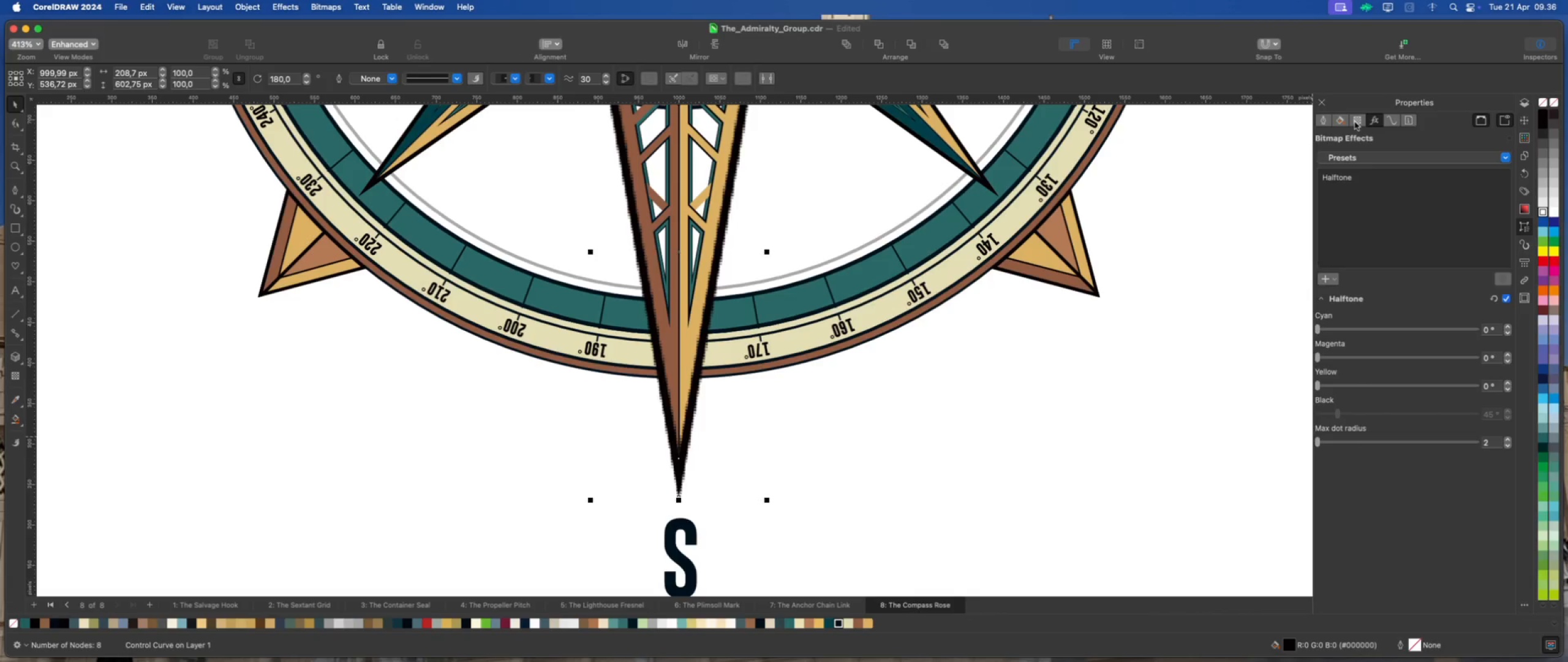 
left_click([1355, 122])
 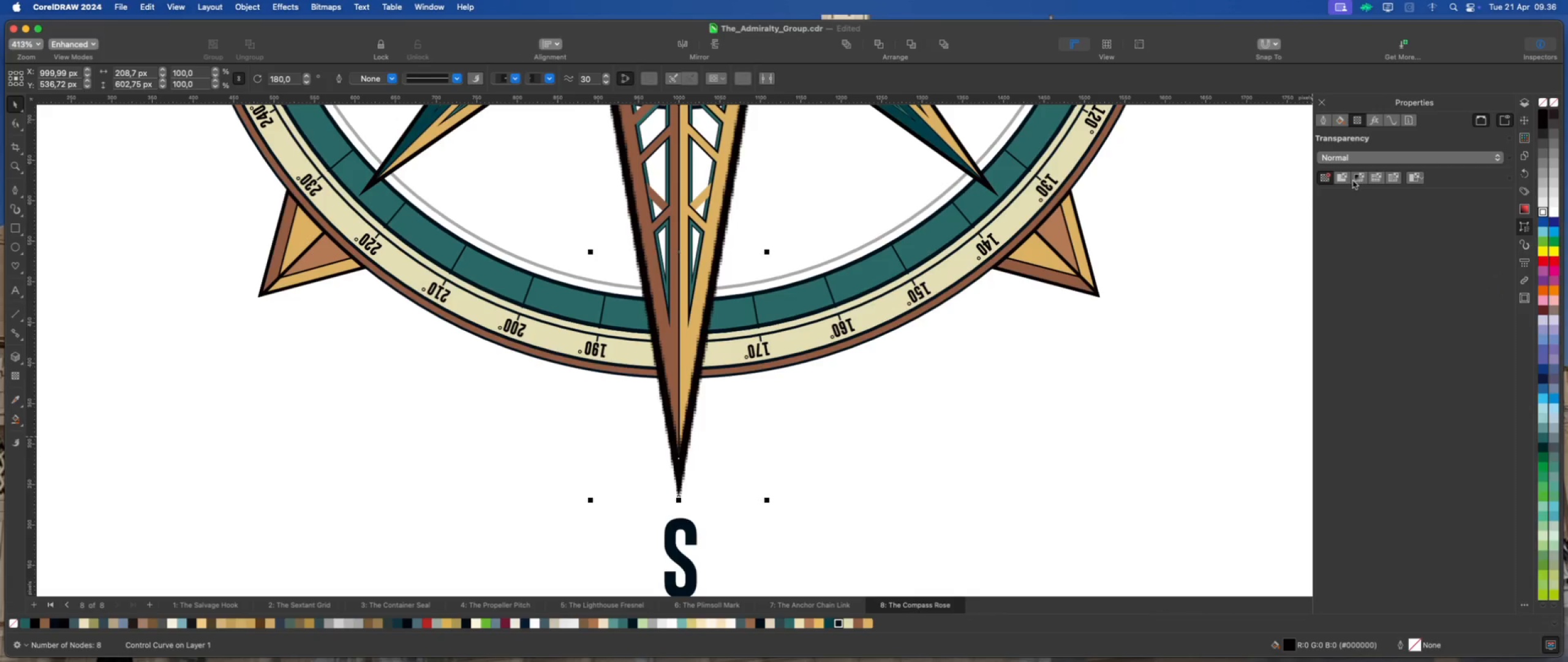 
left_click([1357, 178])
 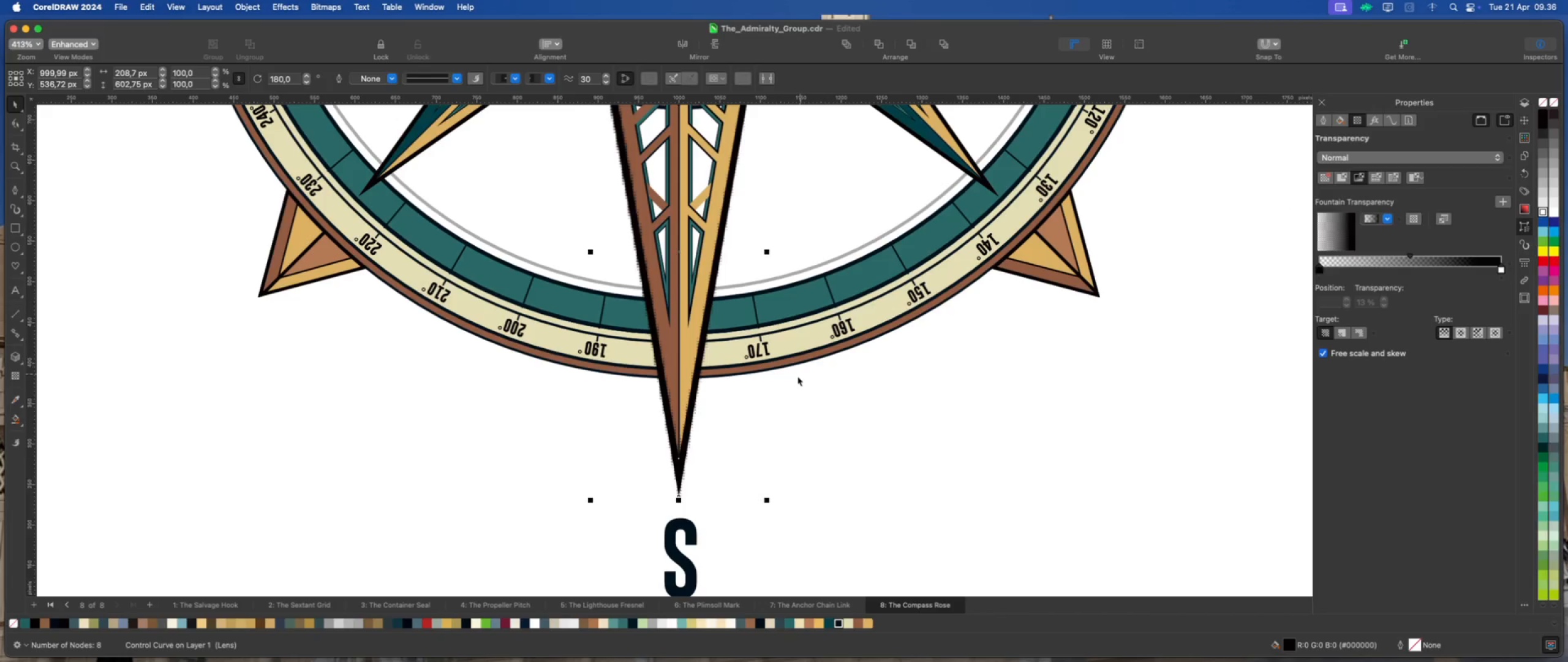 
scroll: coordinate [781, 385], scroll_direction: down, amount: 2.0
 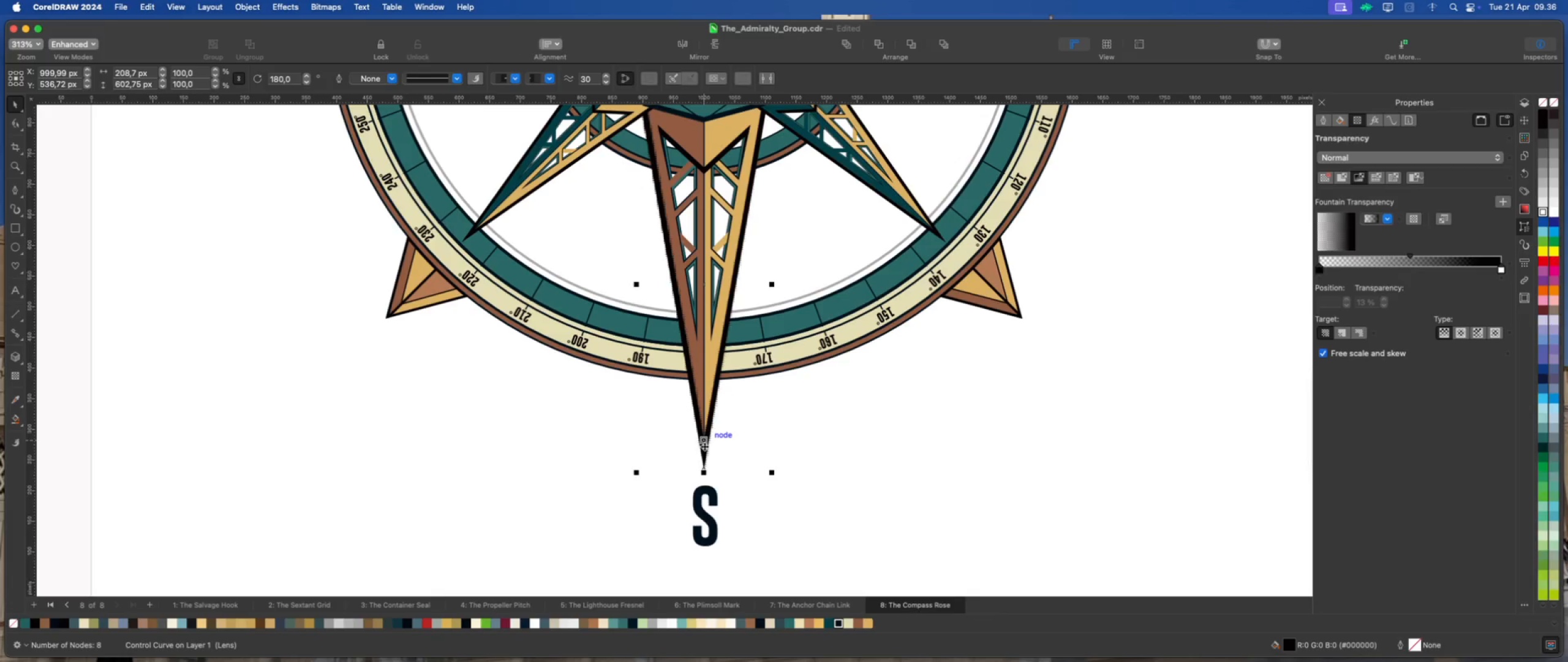 
left_click([704, 447])
 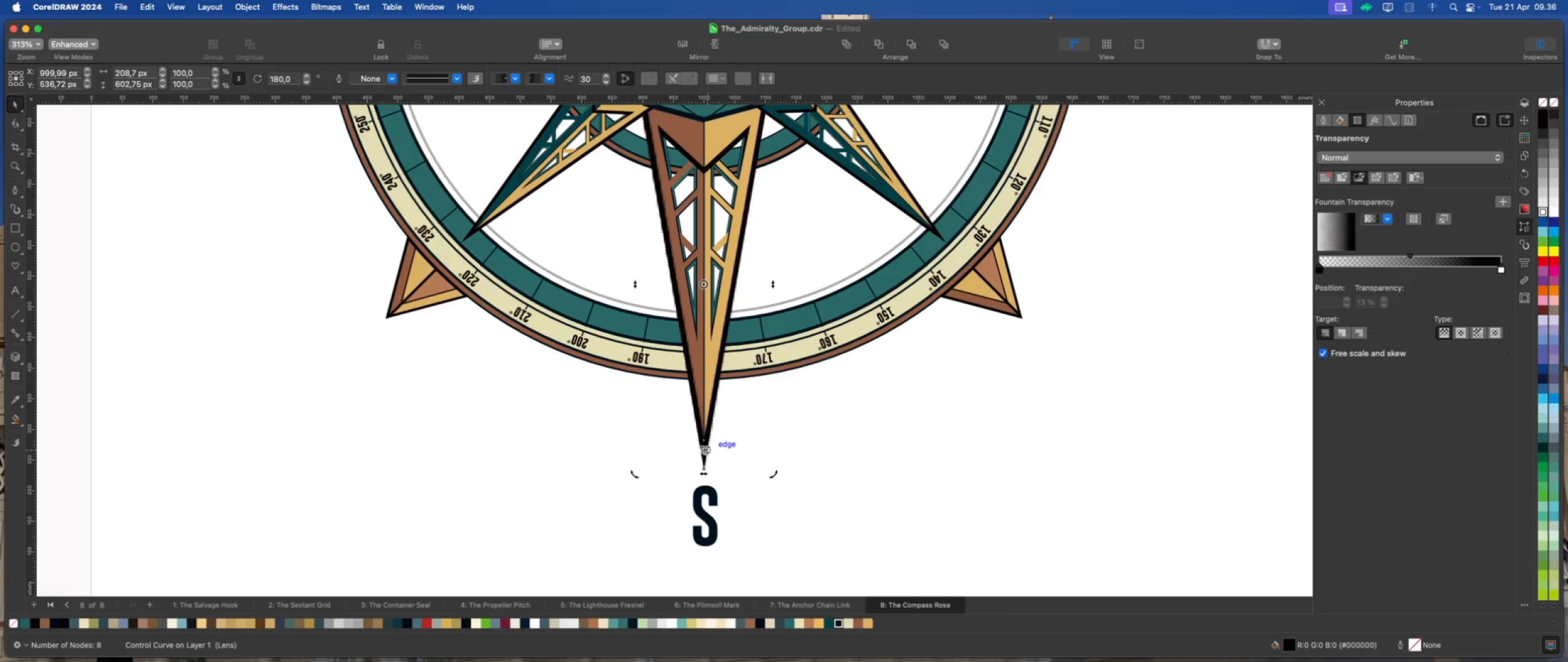 
scroll: coordinate [709, 383], scroll_direction: down, amount: 4.0
 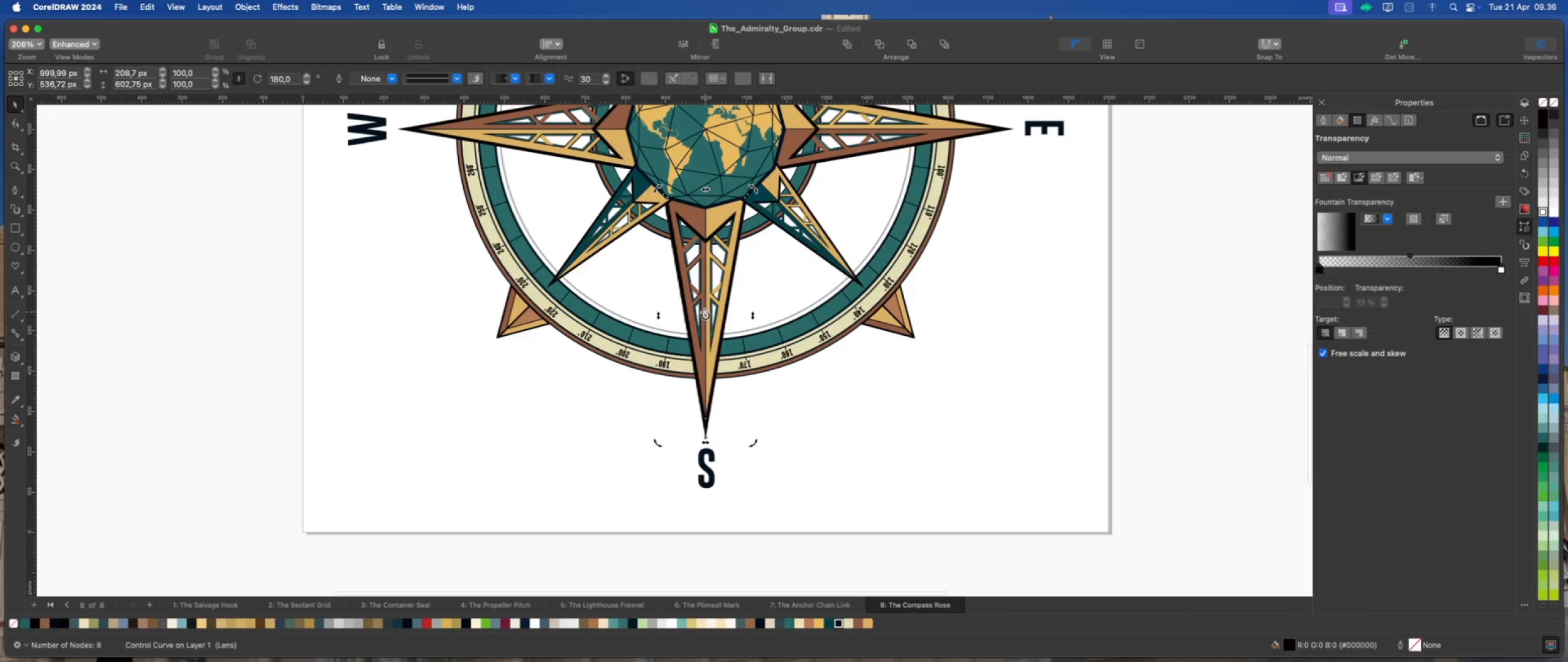 
left_click_drag(start_coordinate=[706, 316], to_coordinate=[706, 130])
 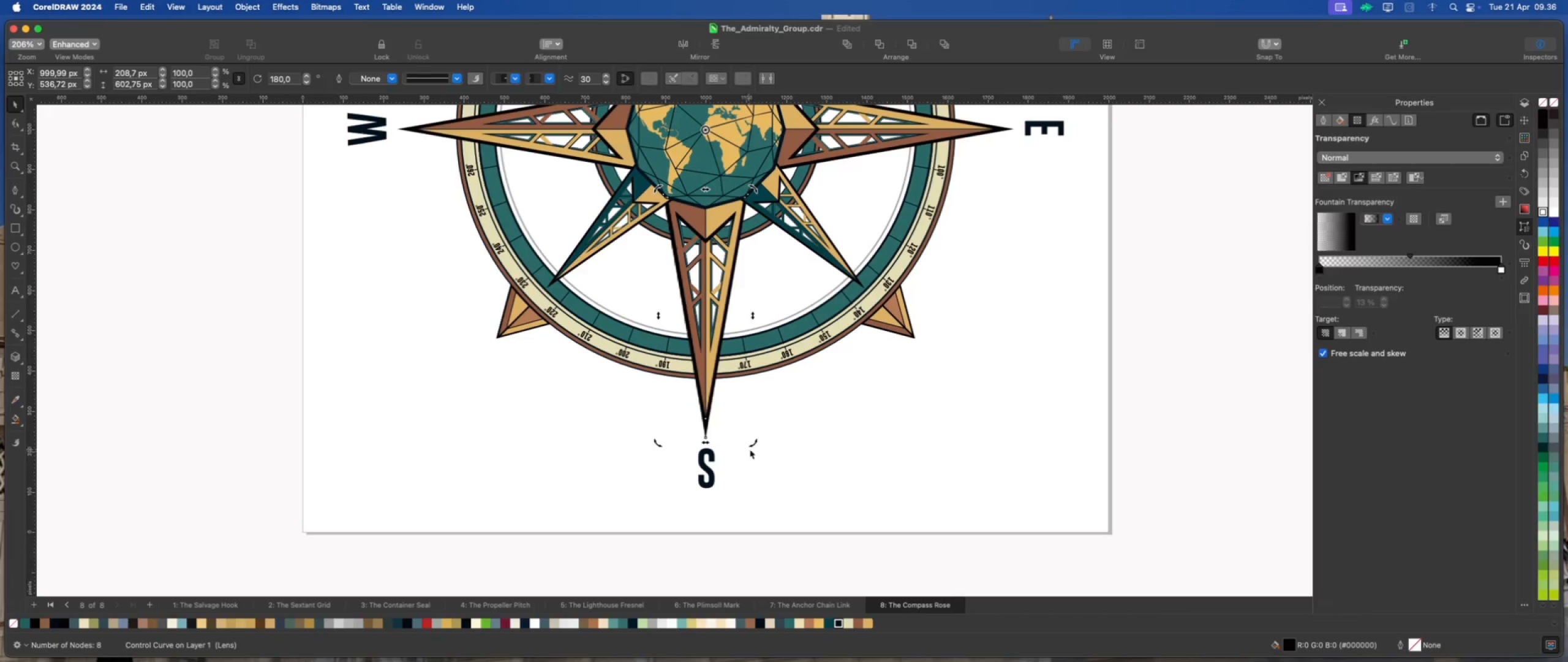 
left_click_drag(start_coordinate=[754, 444], to_coordinate=[764, 443])
 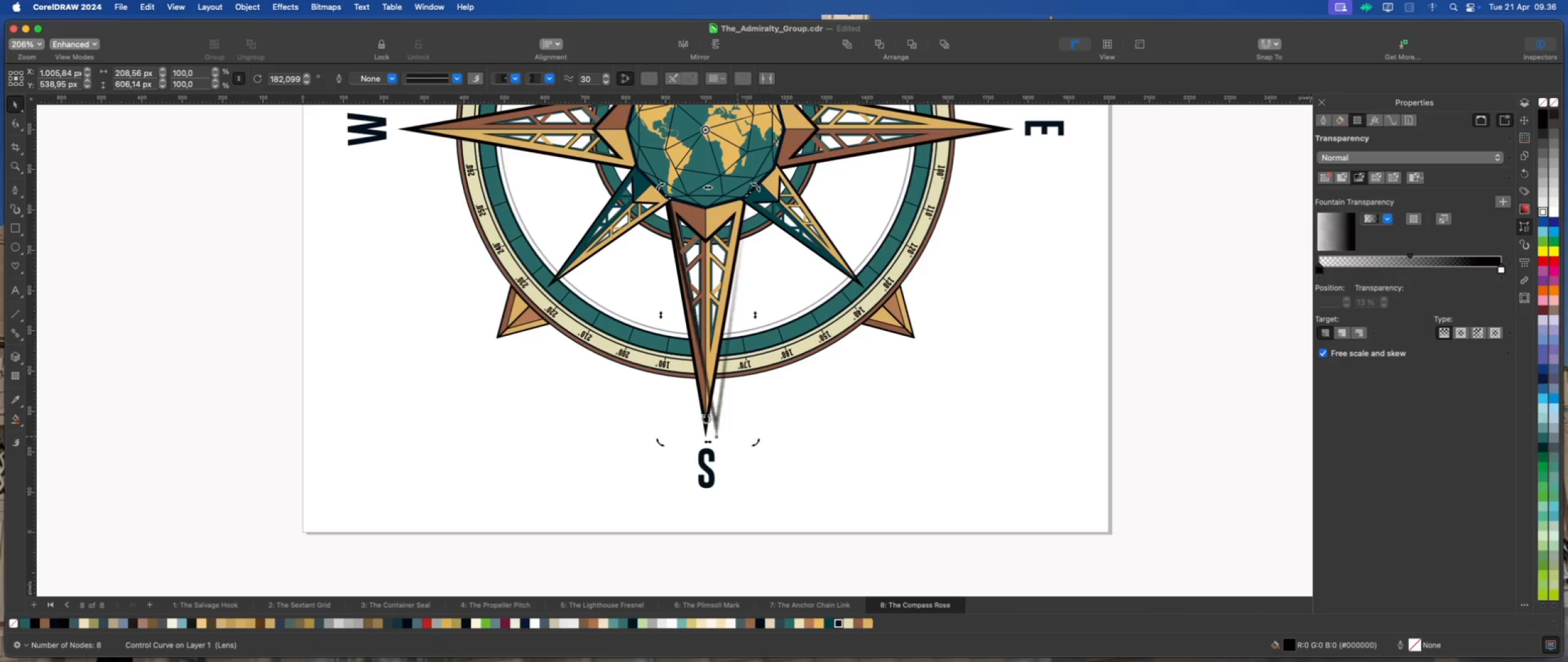 
scroll: coordinate [696, 413], scroll_direction: up, amount: 4.0
 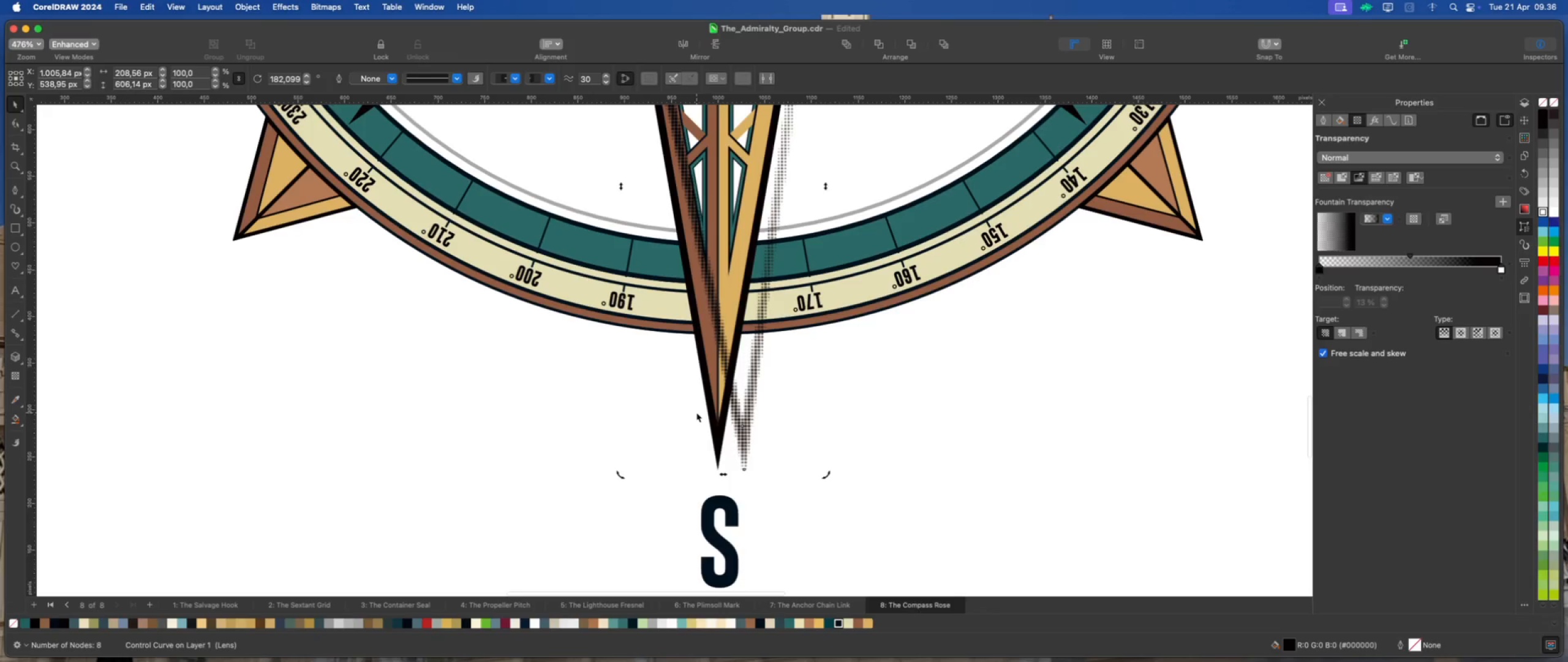 
scroll: coordinate [696, 413], scroll_direction: down, amount: 4.0
 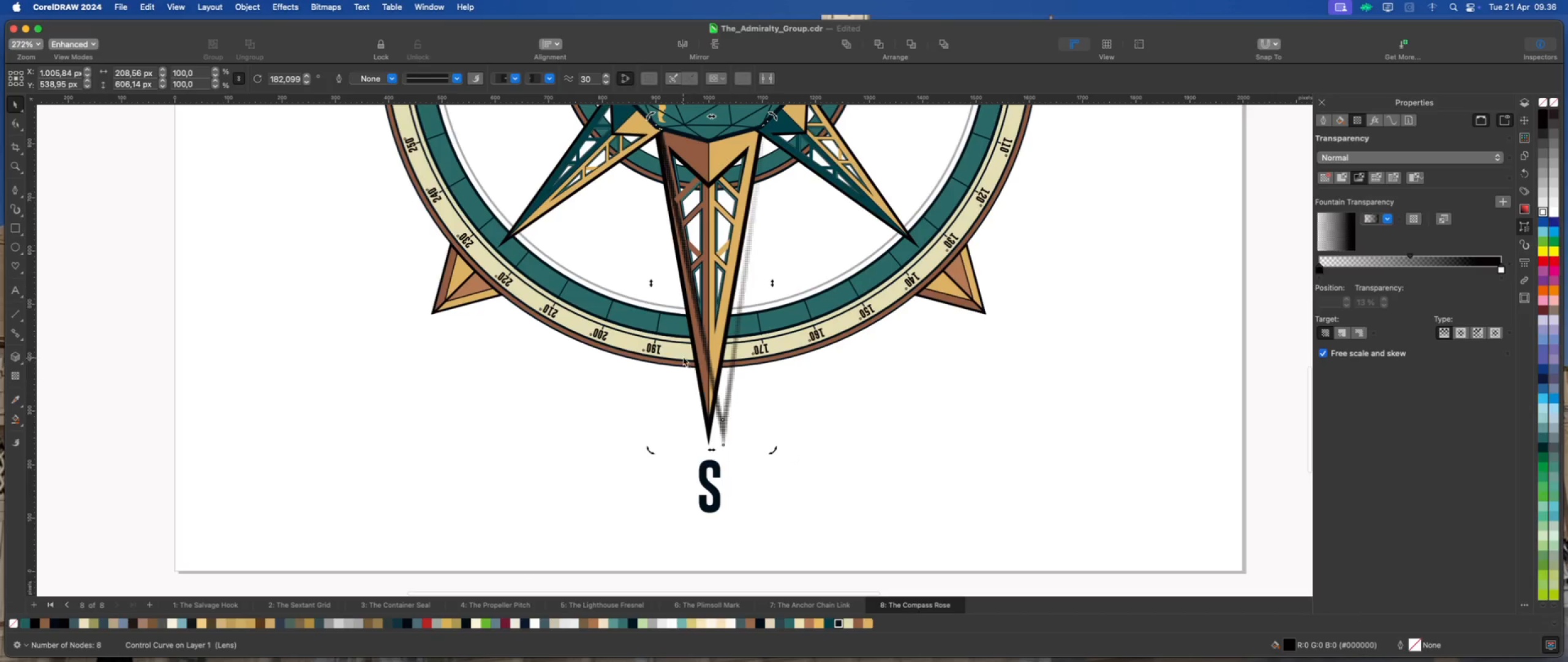 
scroll: coordinate [684, 335], scroll_direction: up, amount: 2.0
 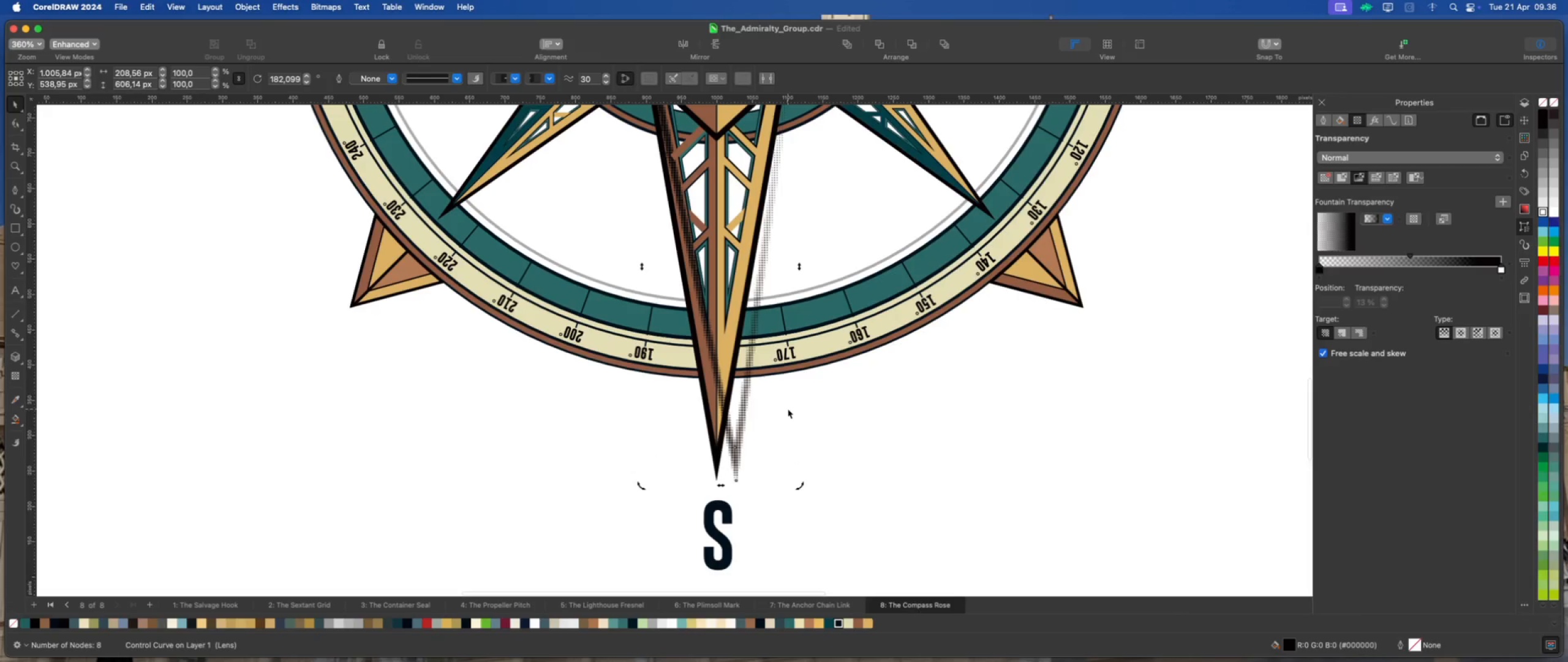 
left_click([840, 406])
 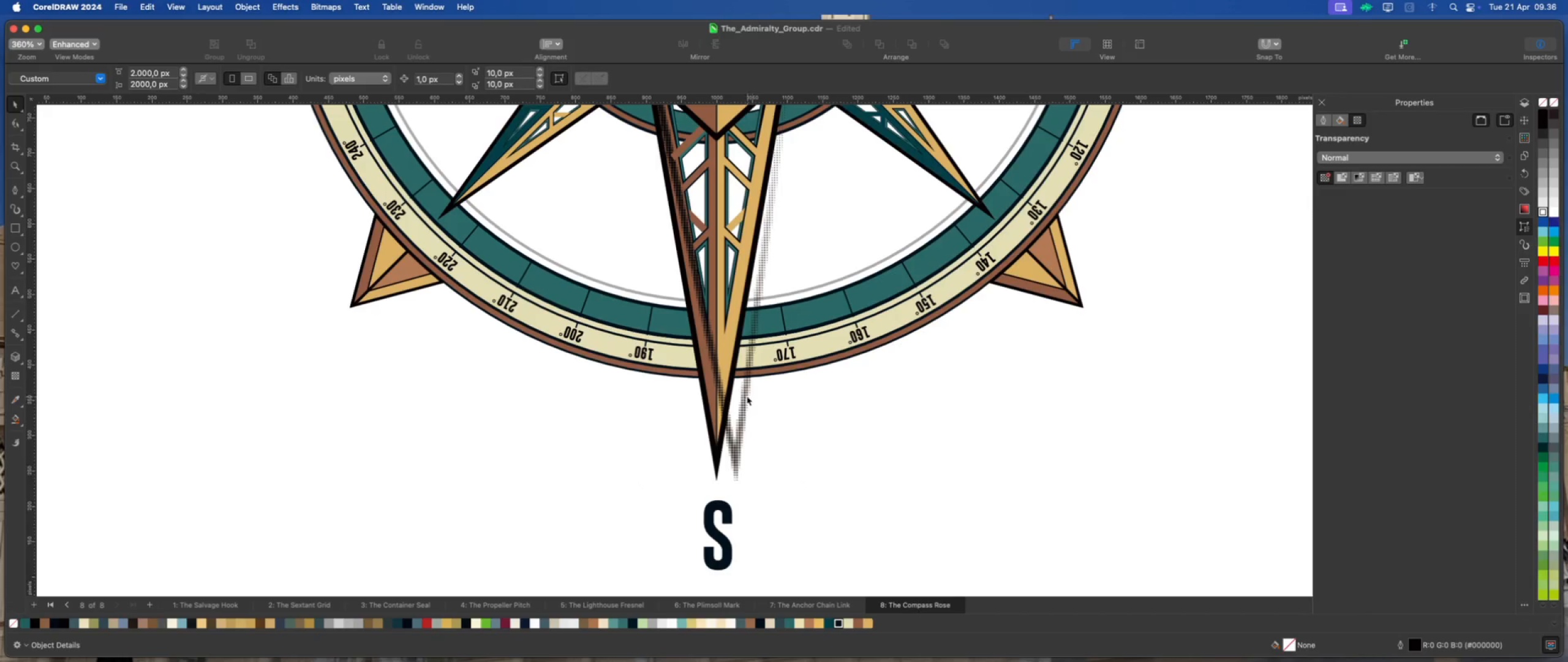 
left_click([744, 394])
 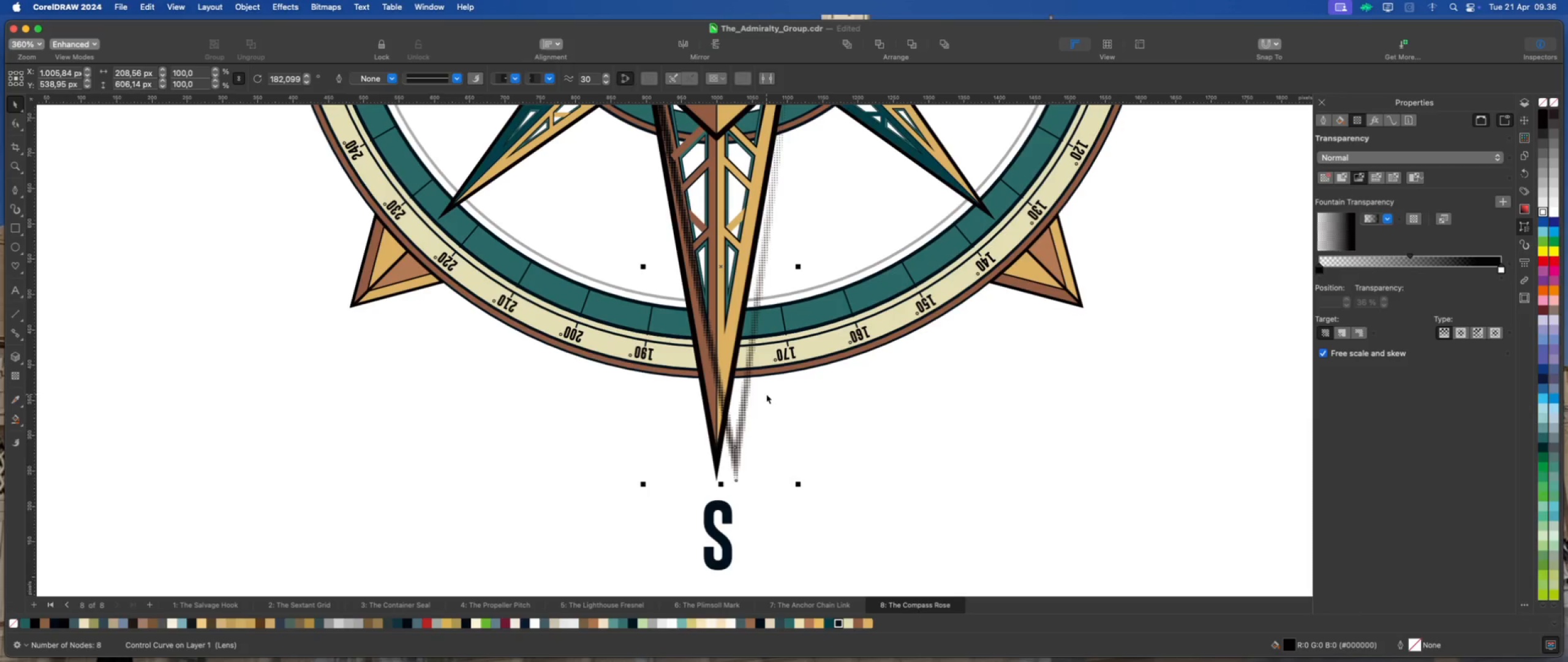 
key(Meta+ArrowDown)
 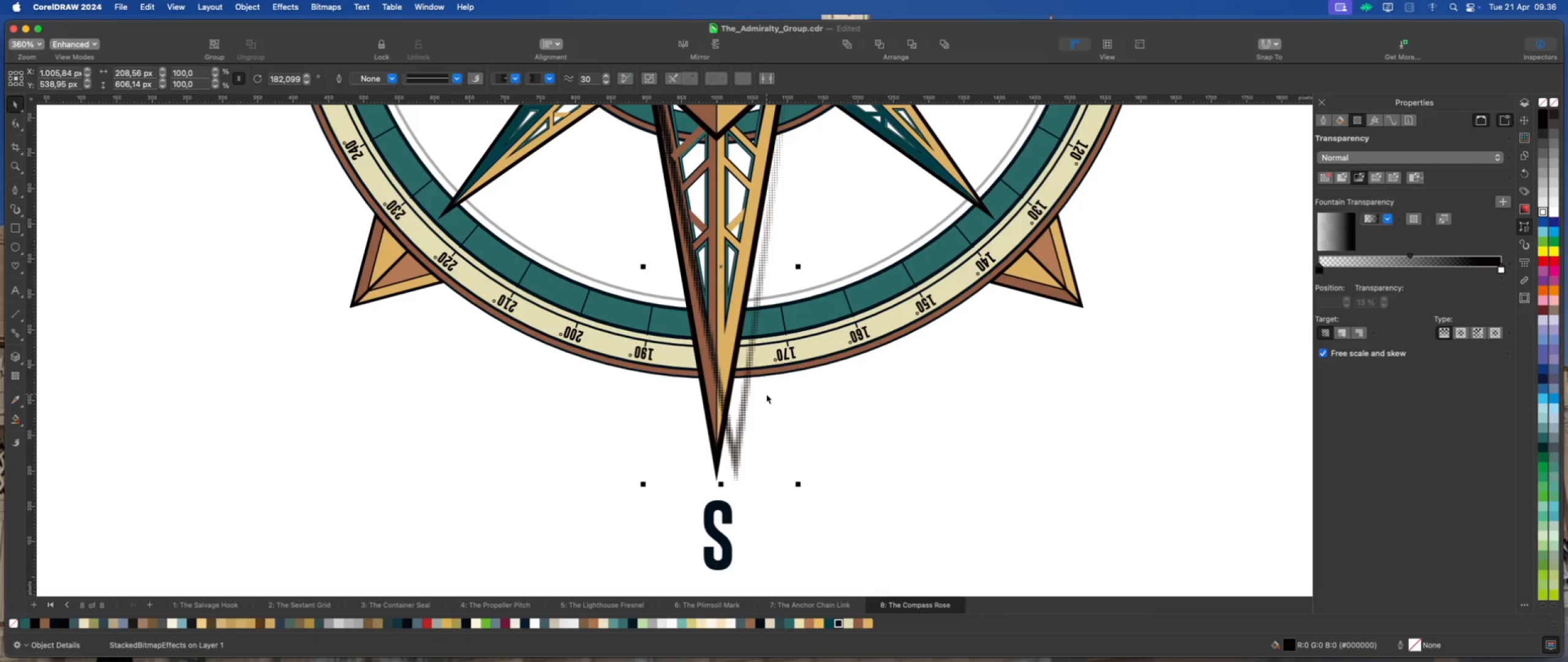 
key(Meta+ArrowDown)
 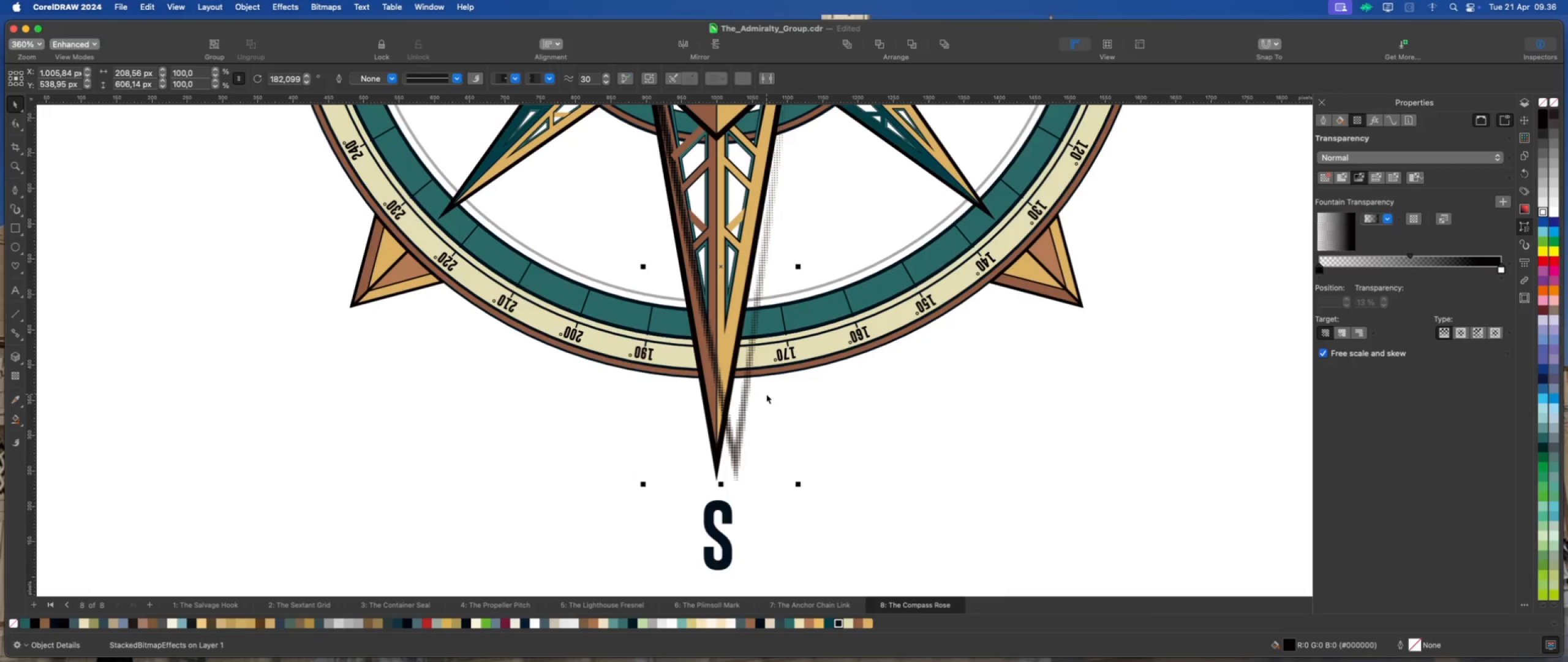 
key(Meta+ArrowDown)
 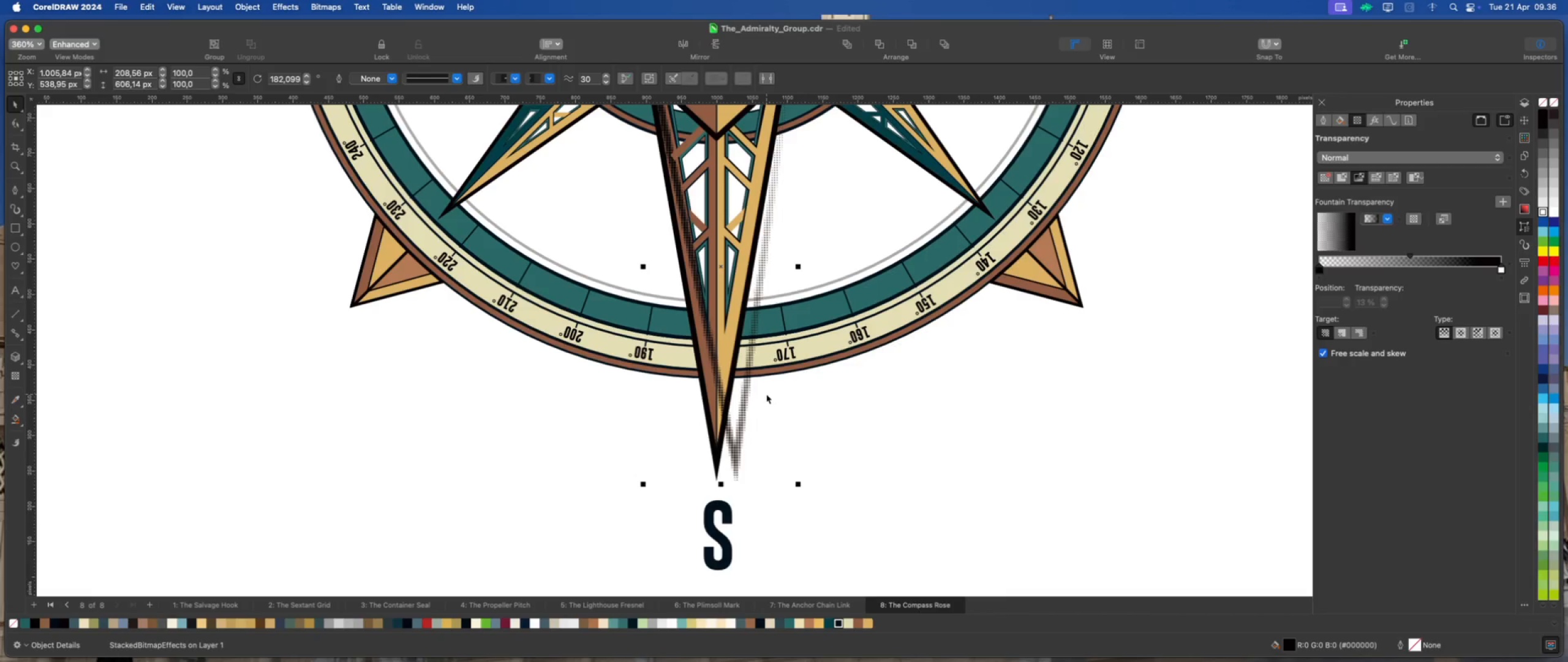 
key(Meta+ArrowDown)
 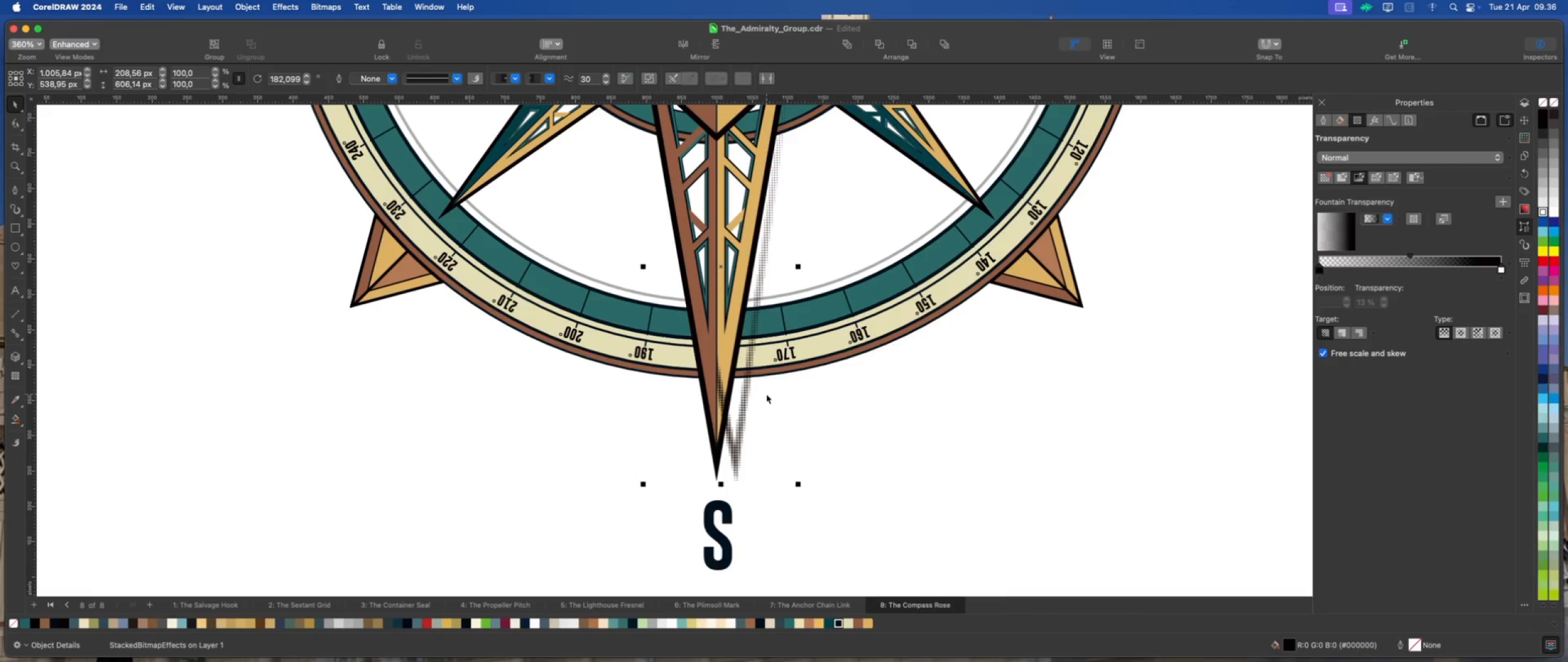 
key(Meta+ArrowDown)
 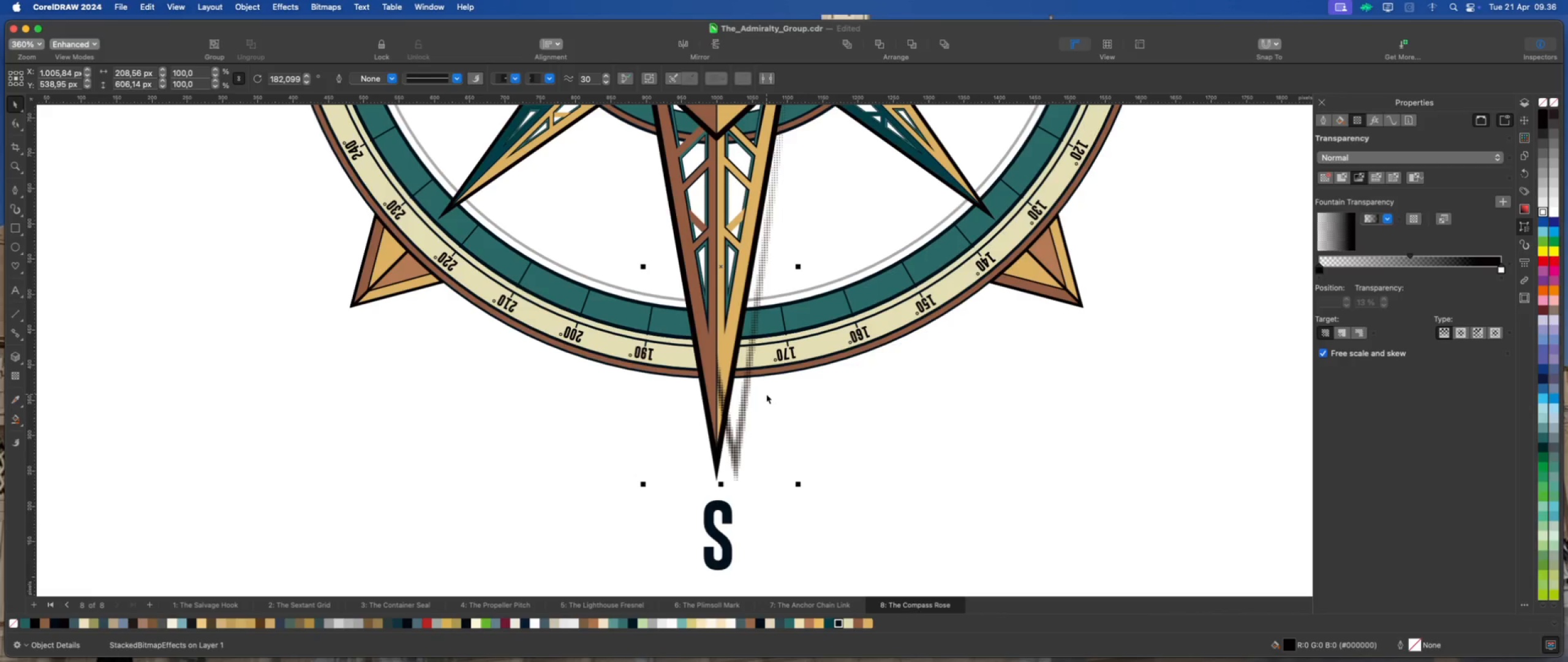 
key(Meta+ArrowDown)
 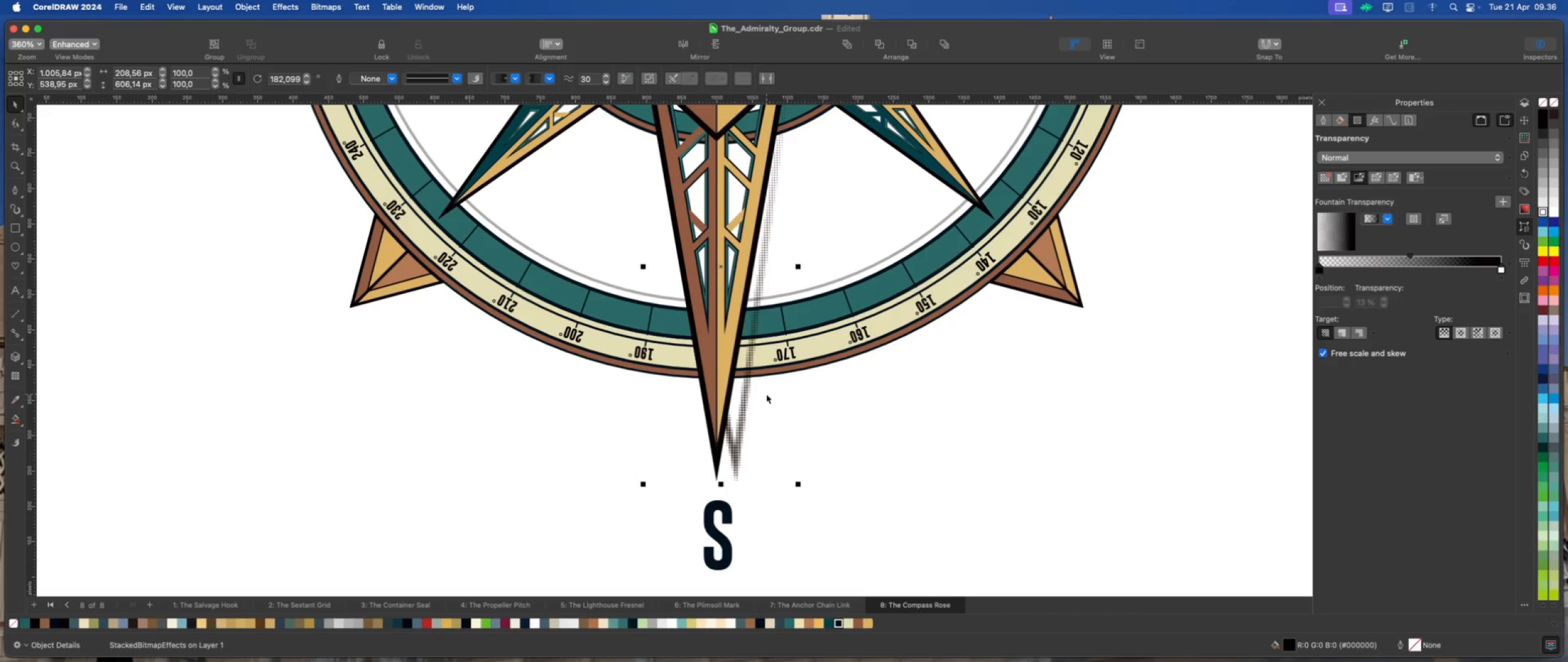 
scroll: coordinate [755, 441], scroll_direction: down, amount: 9.0
 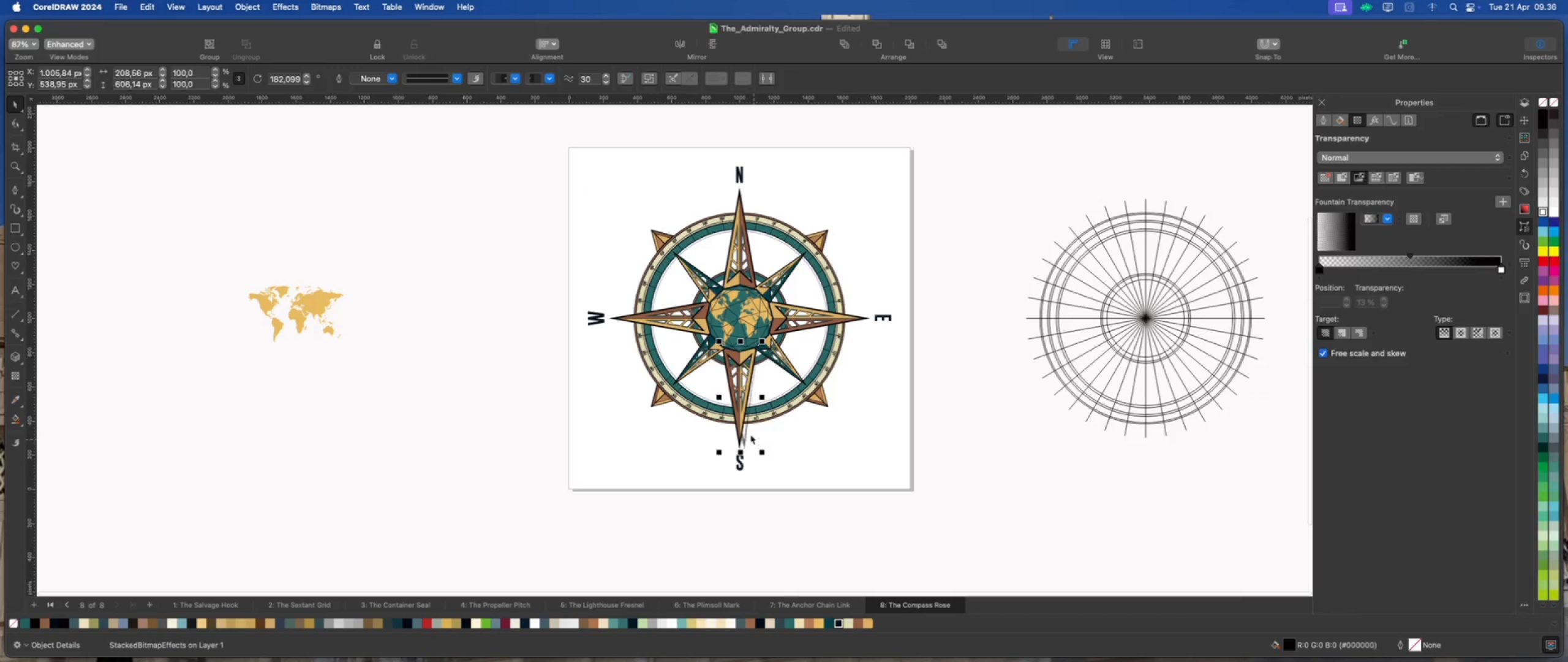 
scroll: coordinate [741, 447], scroll_direction: up, amount: 14.0
 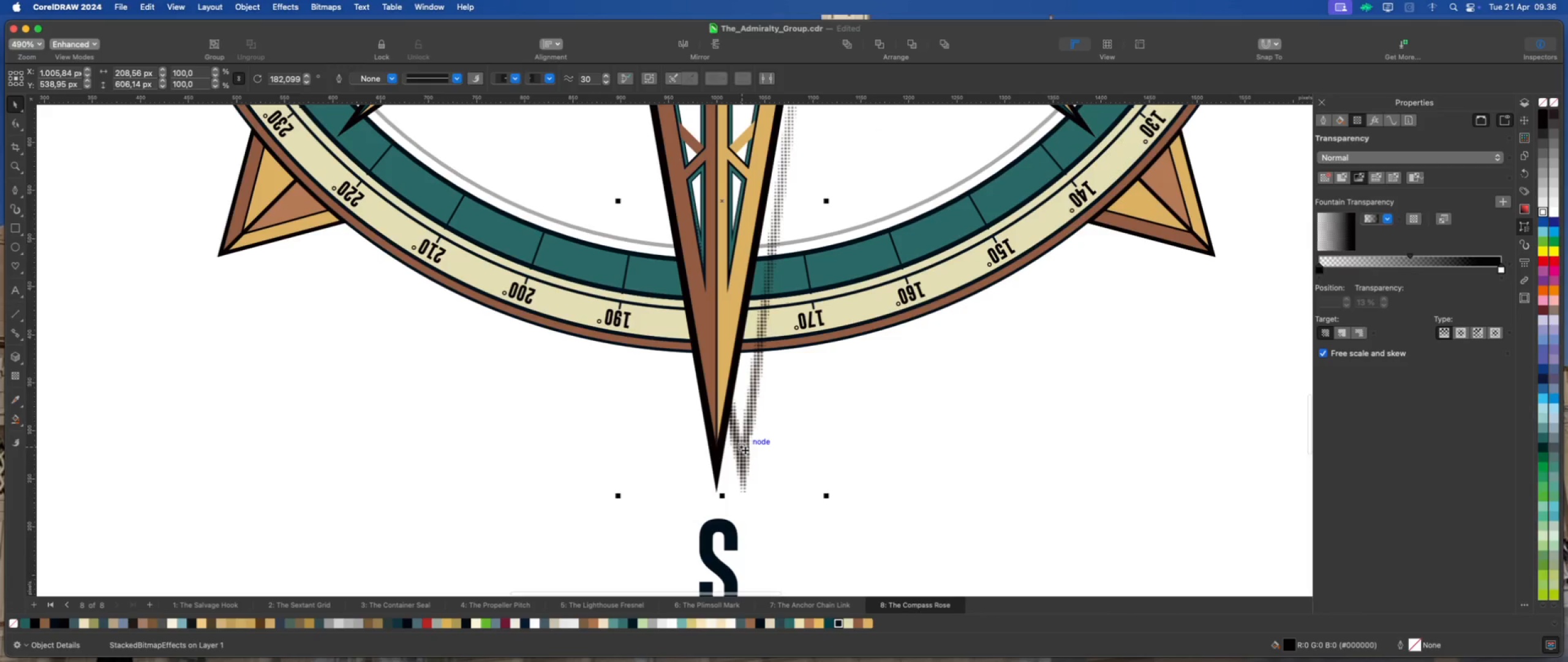 
left_click([745, 450])
 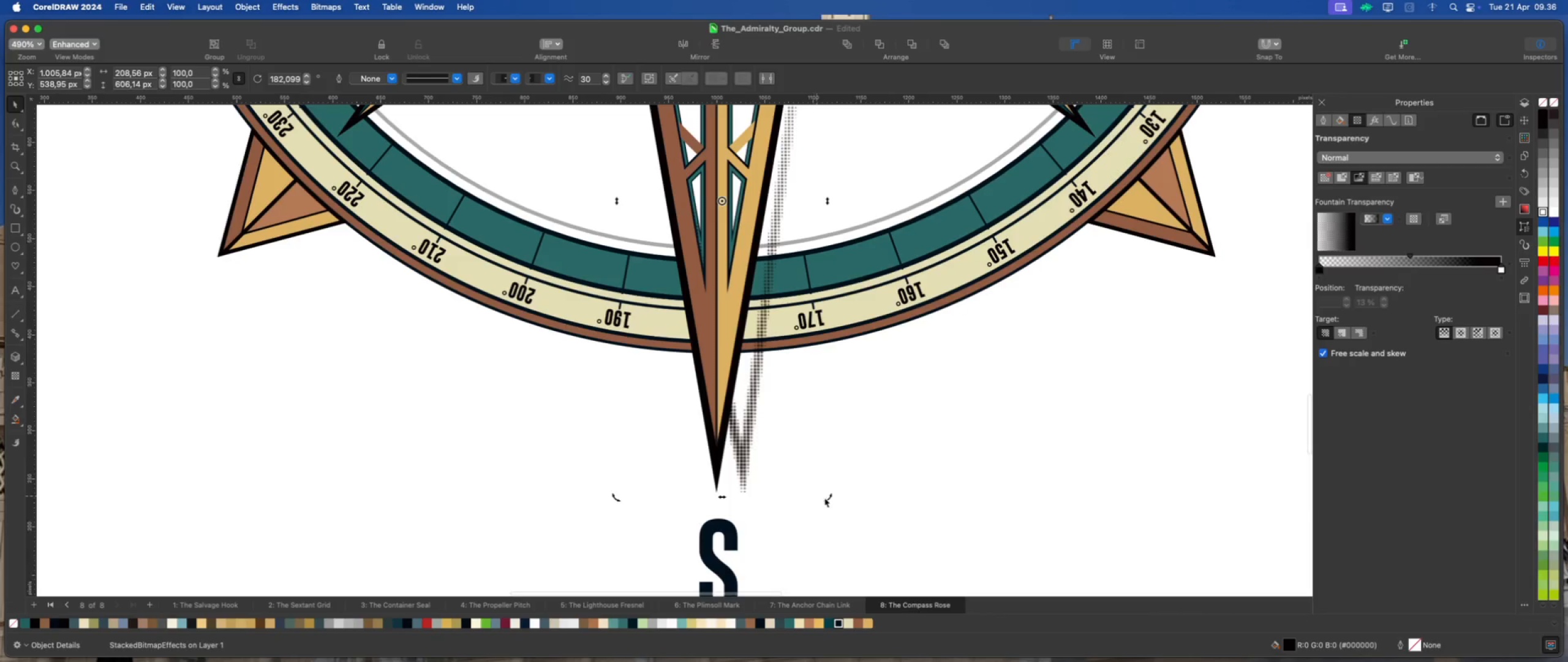 
left_click_drag(start_coordinate=[828, 498], to_coordinate=[803, 501])
 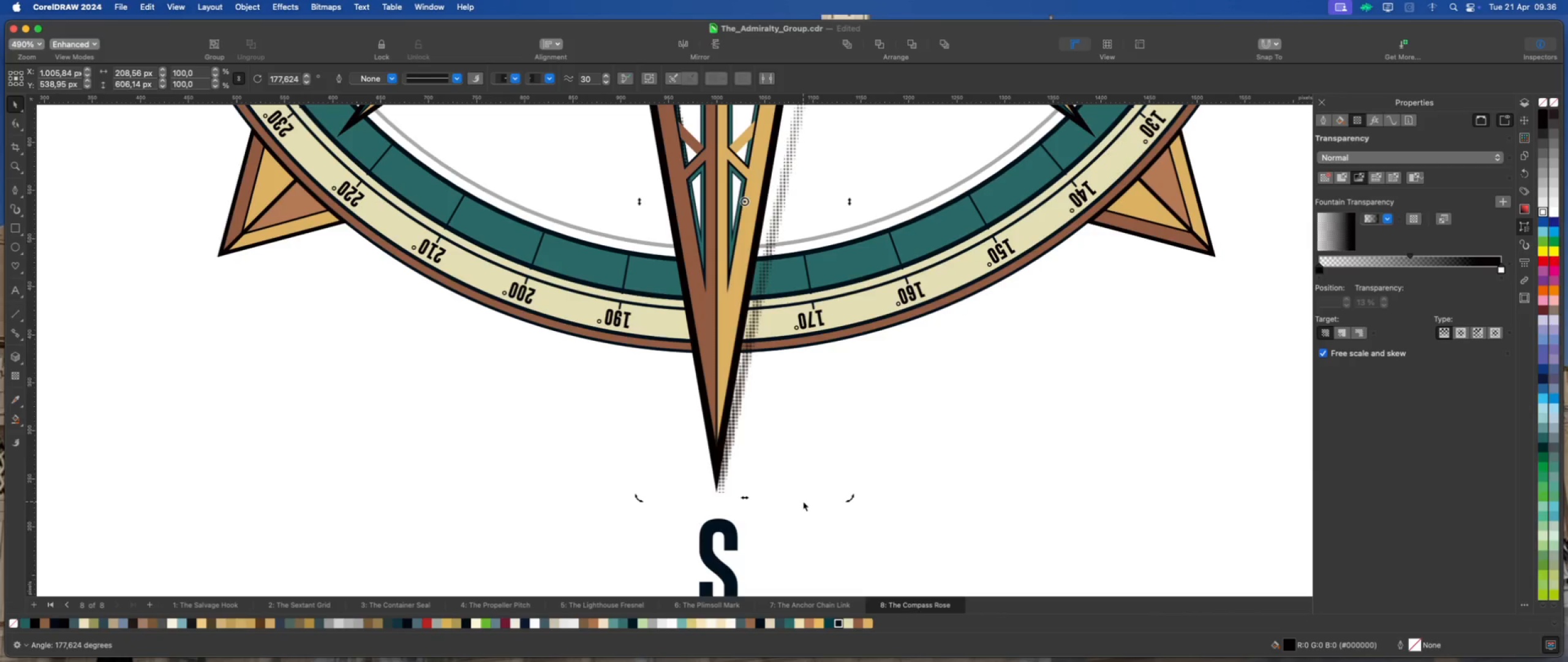 
key(Meta+Z)
 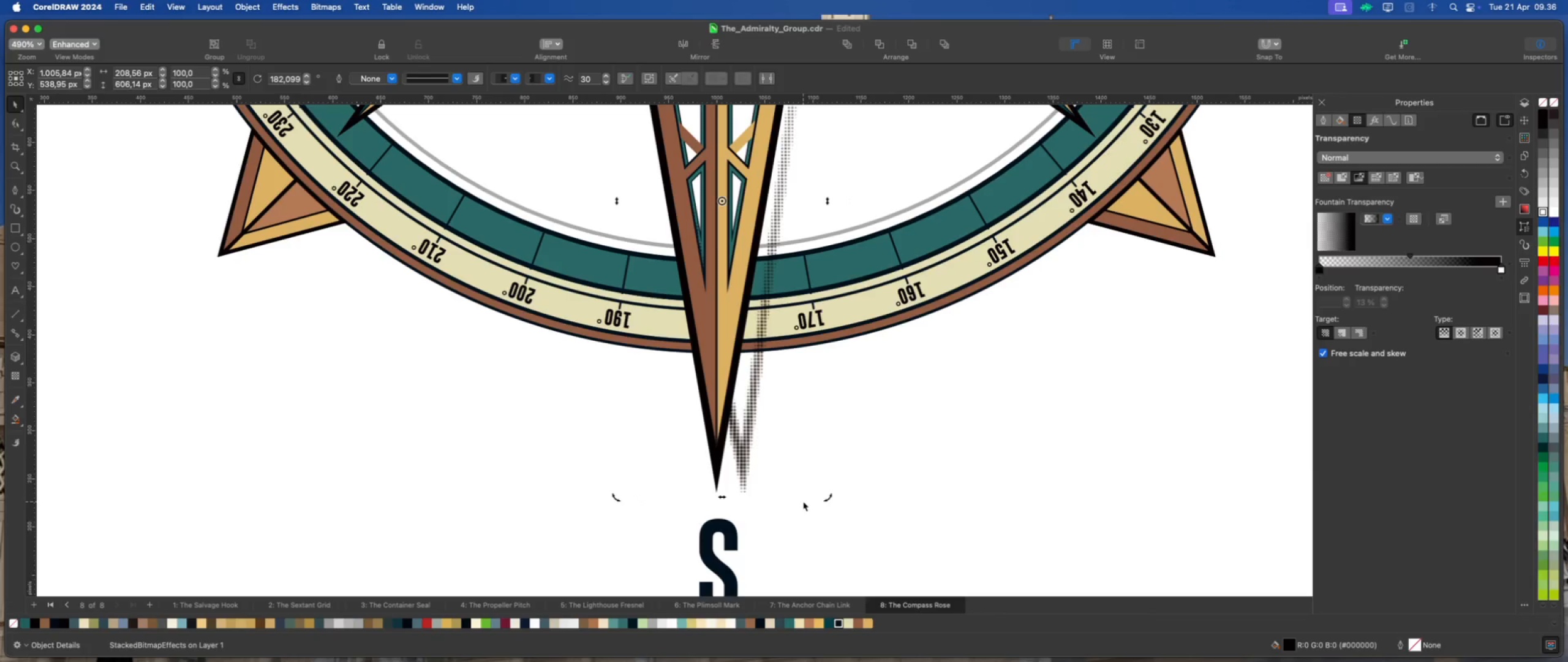 
scroll: coordinate [777, 473], scroll_direction: down, amount: 9.0
 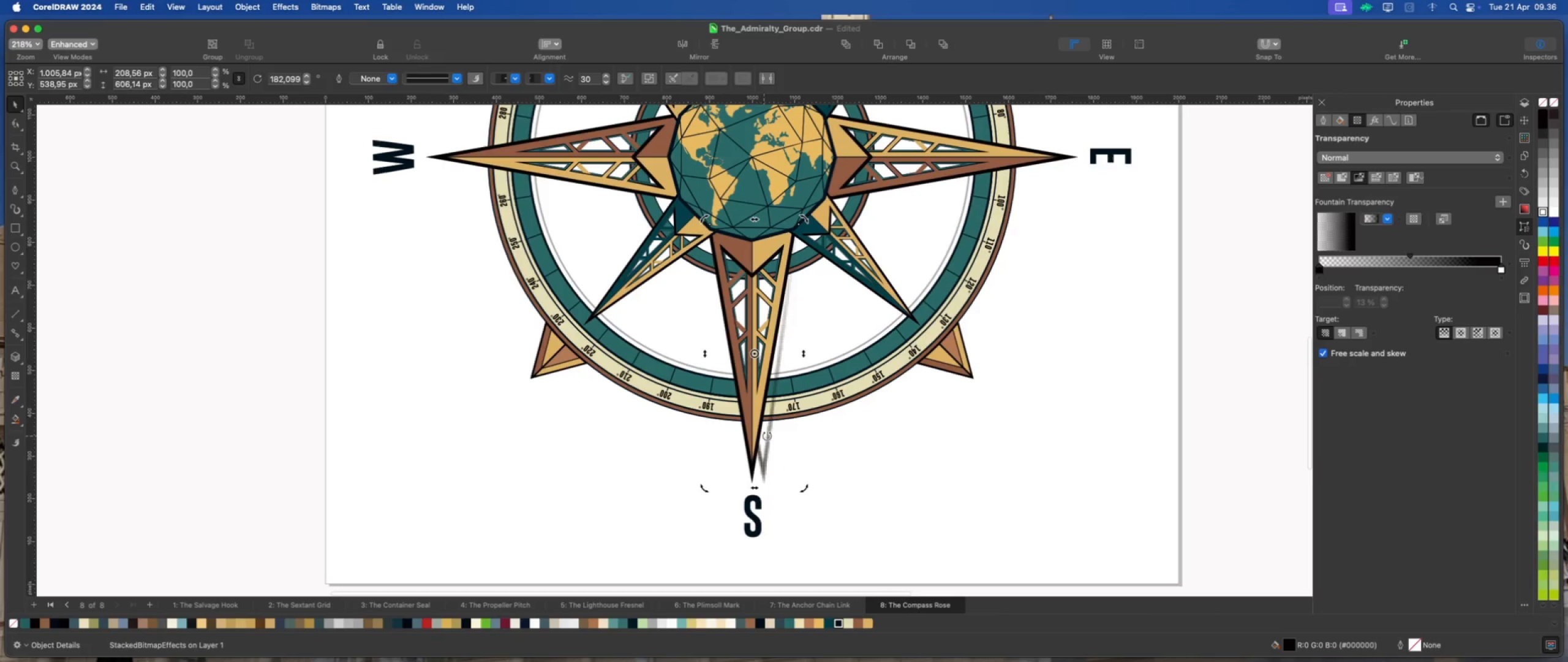 
left_click([767, 436])
 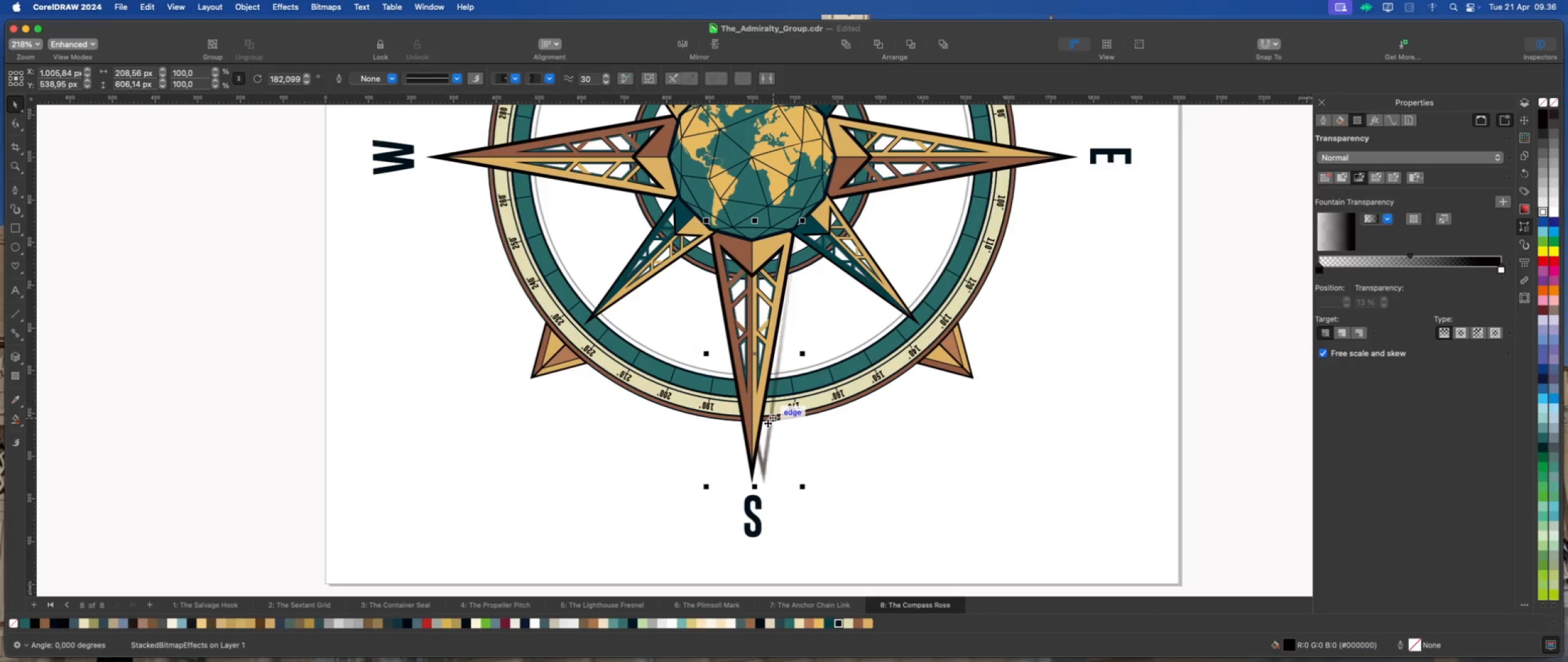 
left_click([770, 430])
 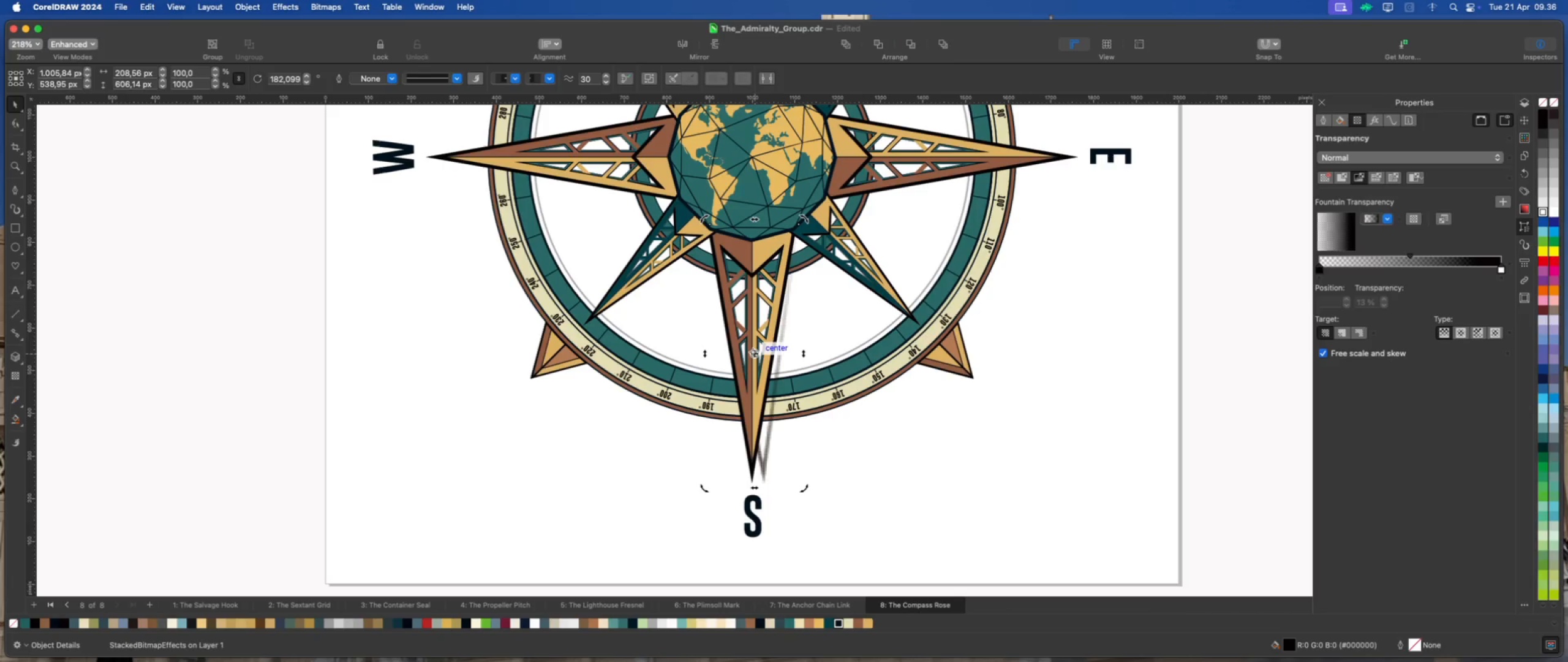 
left_click_drag(start_coordinate=[754, 354], to_coordinate=[753, 156])
 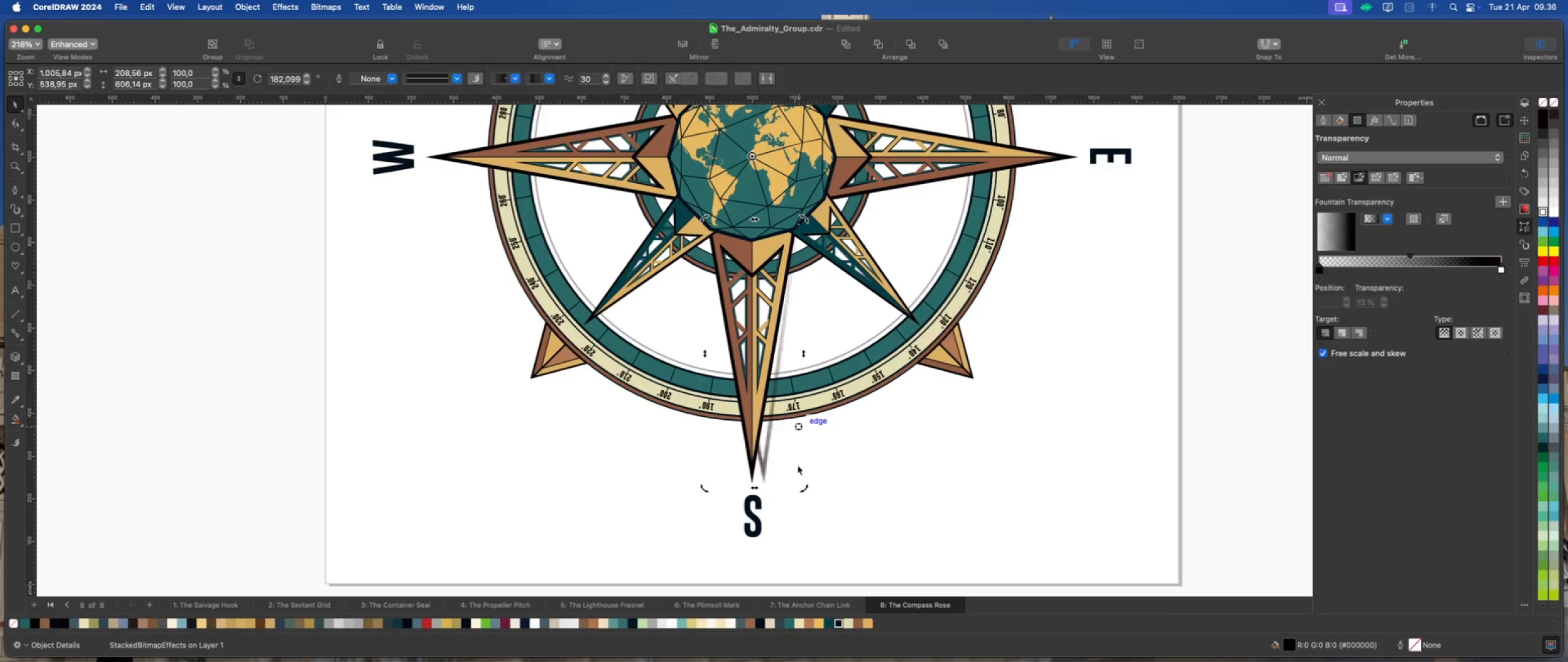 
scroll: coordinate [780, 494], scroll_direction: up, amount: 2.0
 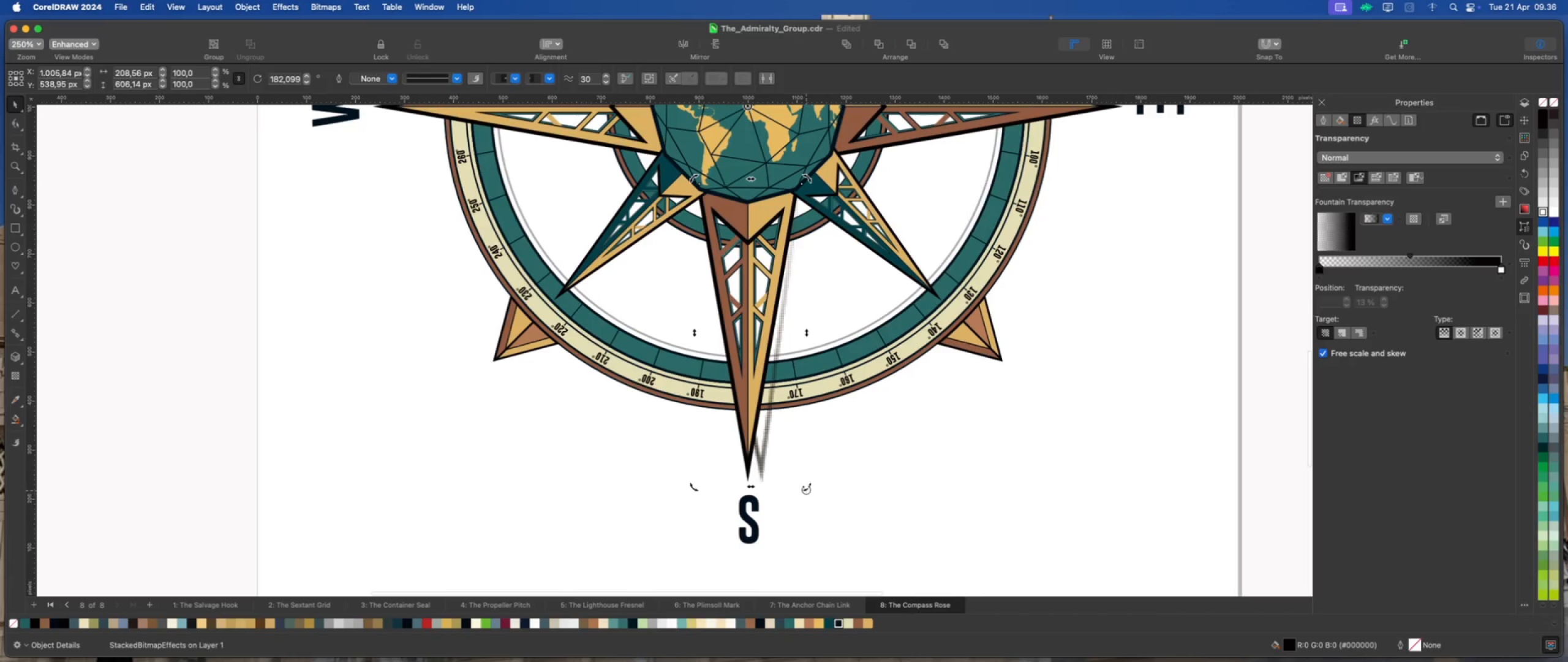 
left_click_drag(start_coordinate=[806, 489], to_coordinate=[797, 489])
 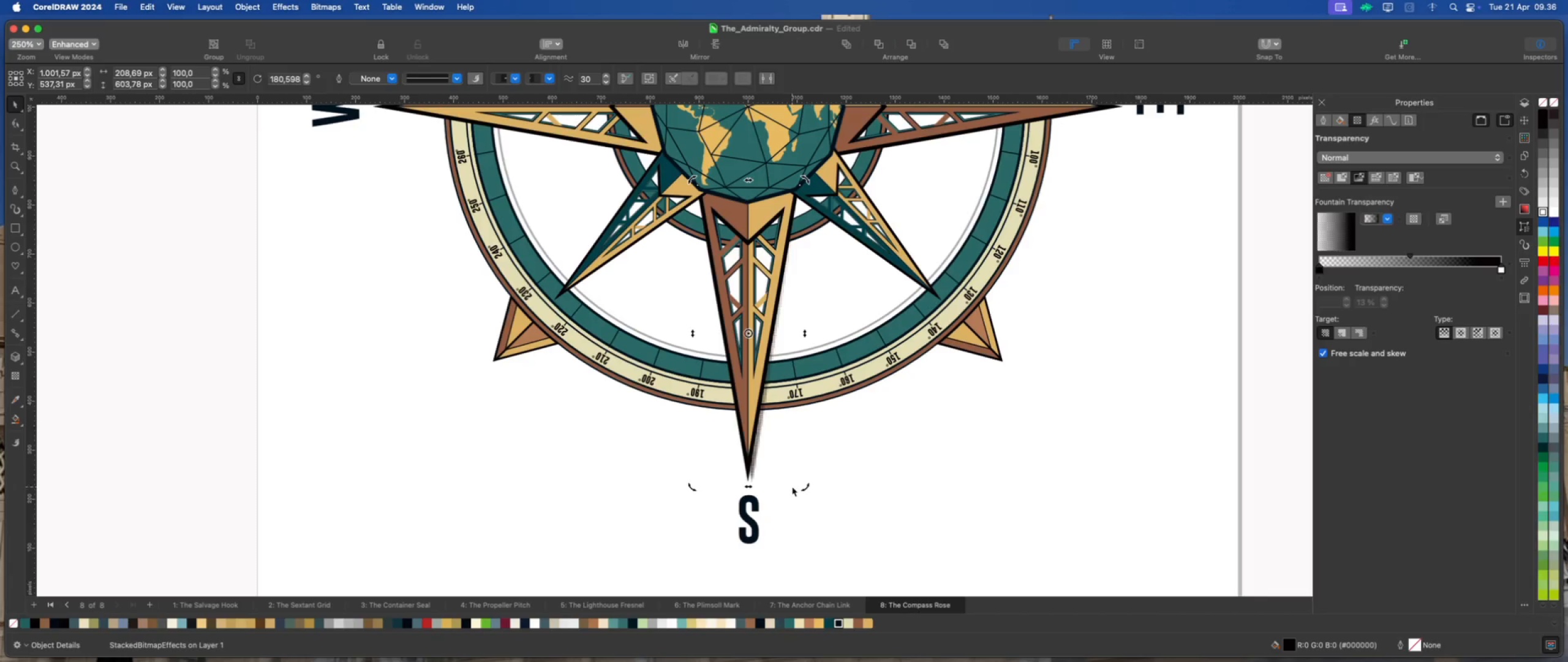 
scroll: coordinate [777, 484], scroll_direction: down, amount: 4.0
 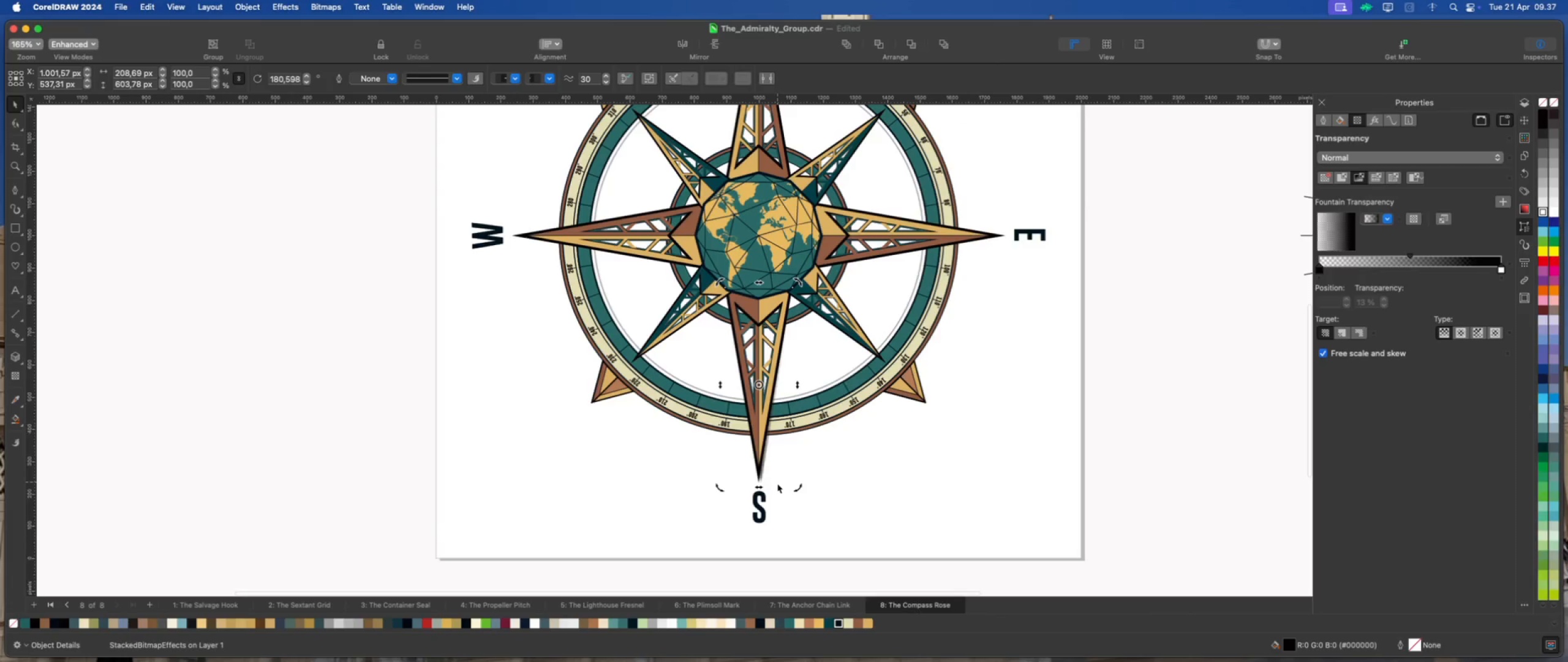 
scroll: coordinate [769, 481], scroll_direction: up, amount: 1.0
 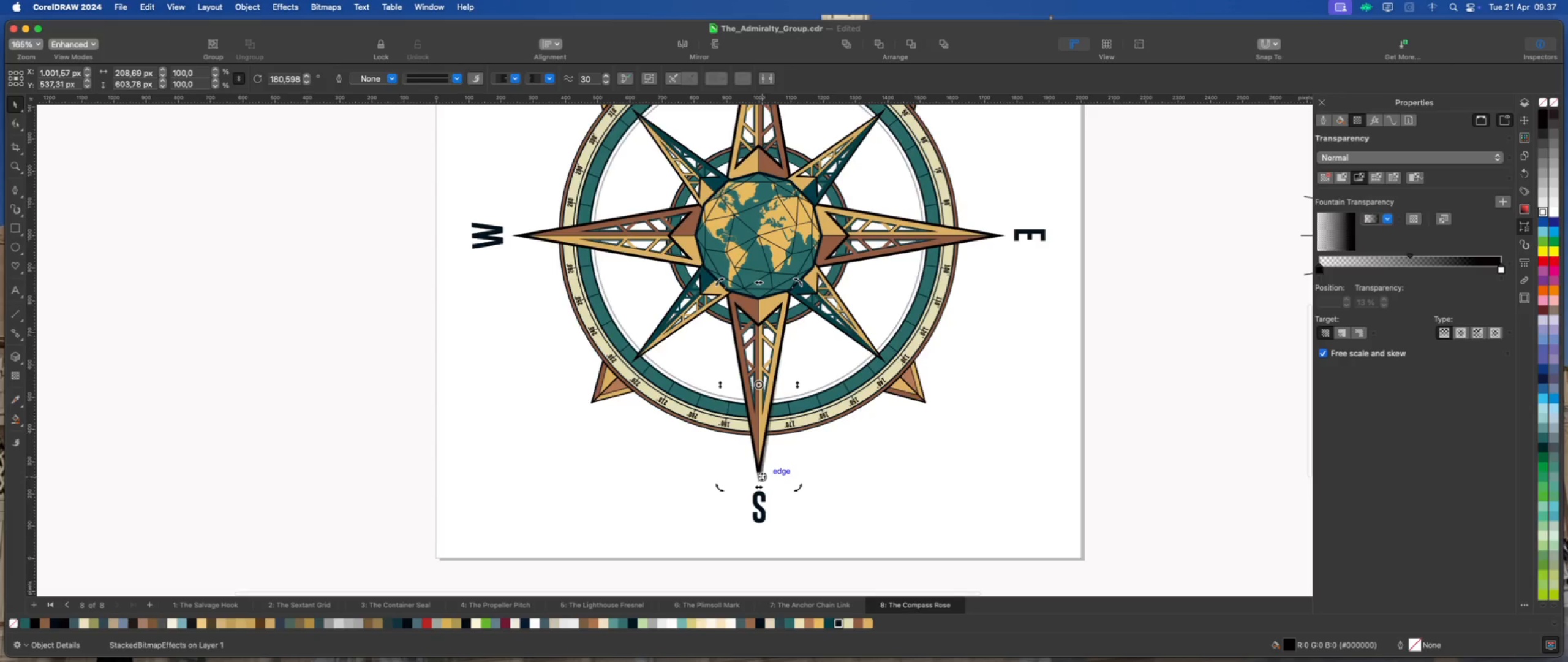 
left_click([762, 477])
 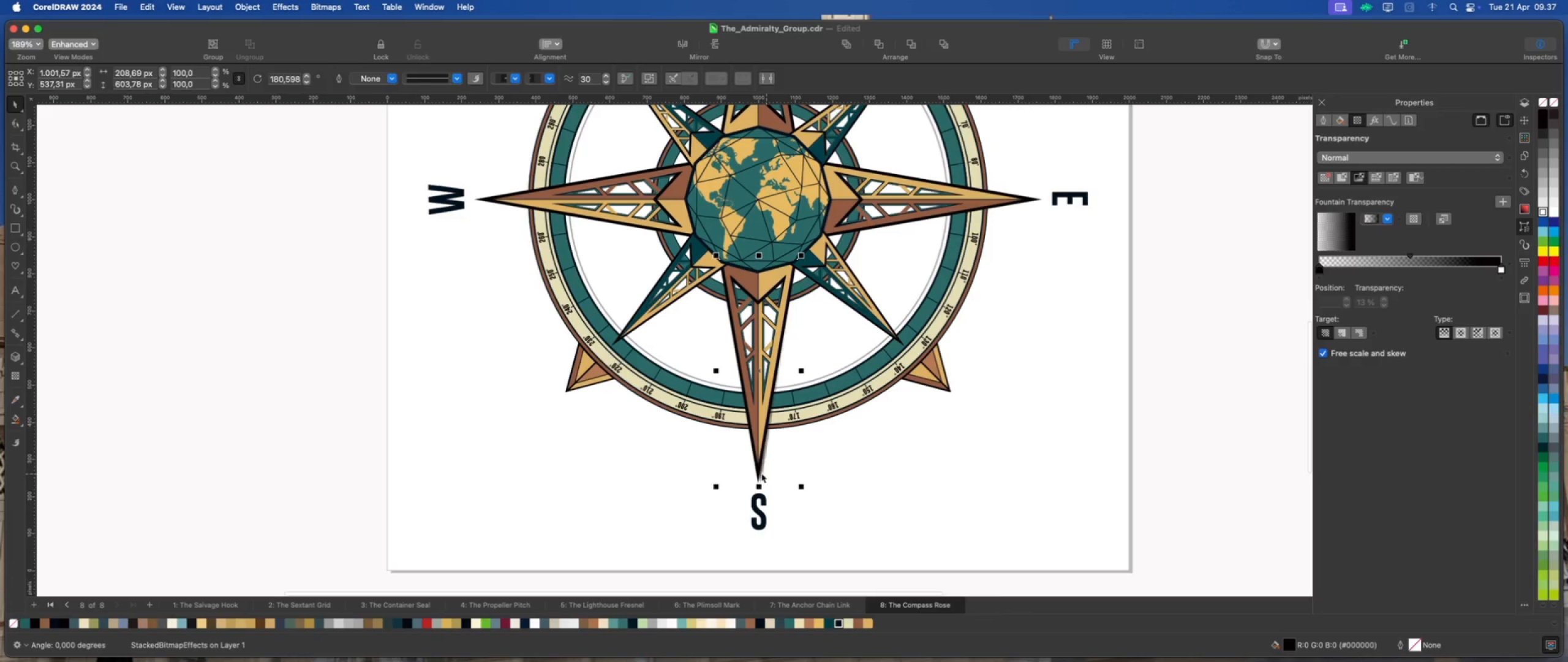 
left_click([761, 473])
 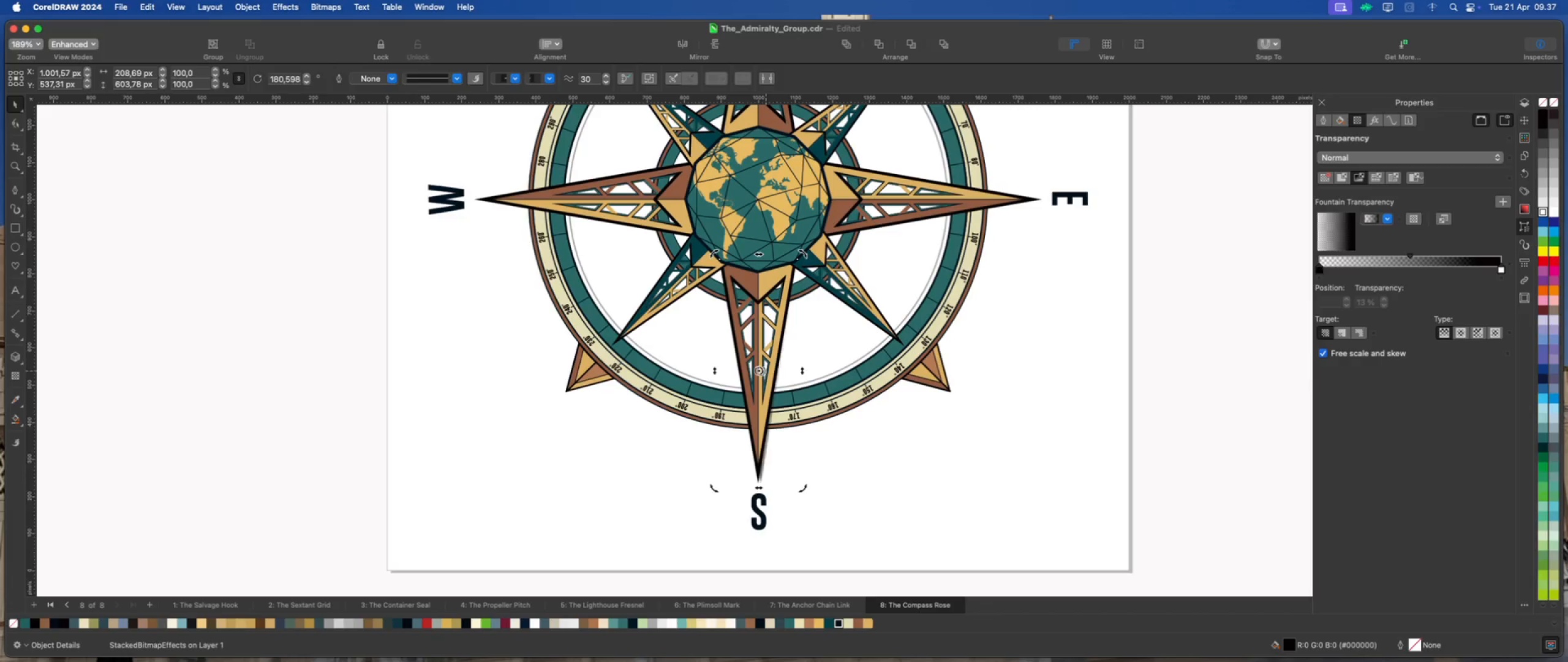 
left_click_drag(start_coordinate=[760, 371], to_coordinate=[757, 200])
 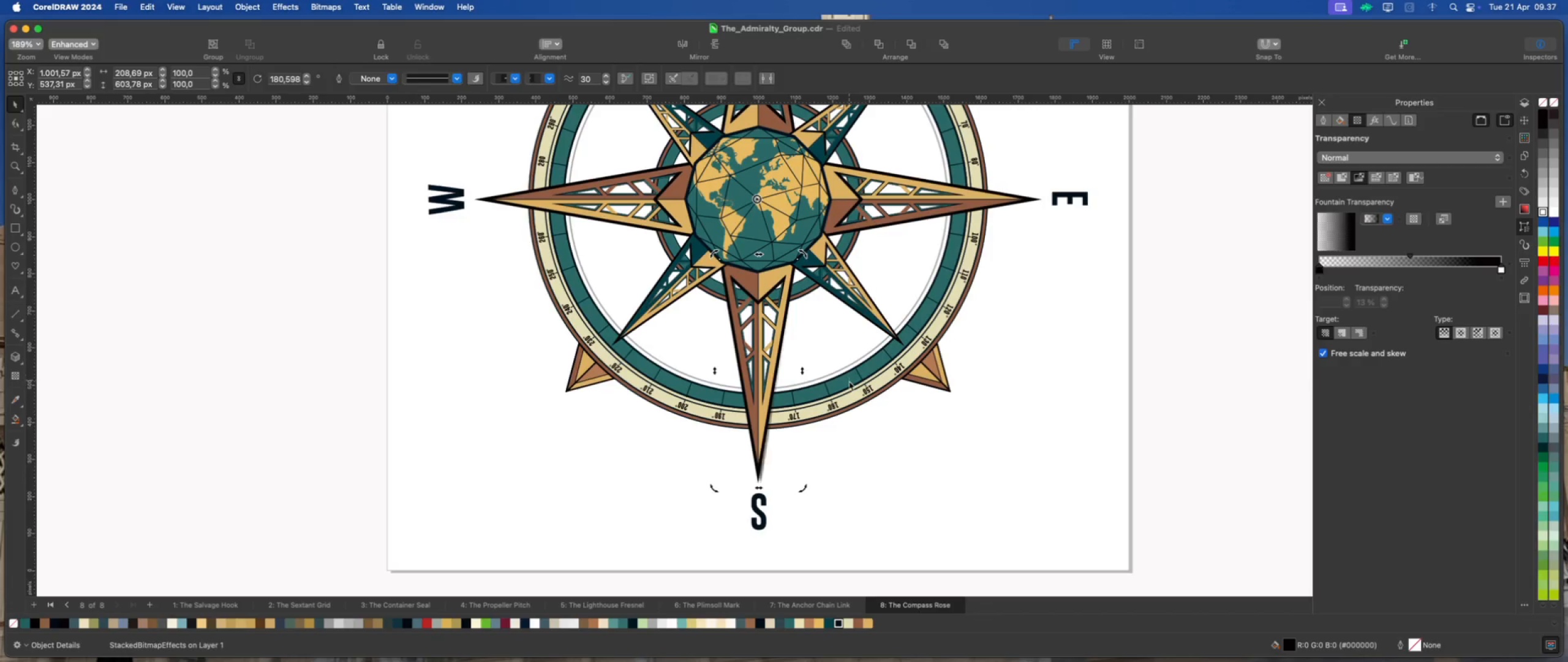 
scroll: coordinate [846, 400], scroll_direction: down, amount: 2.0
 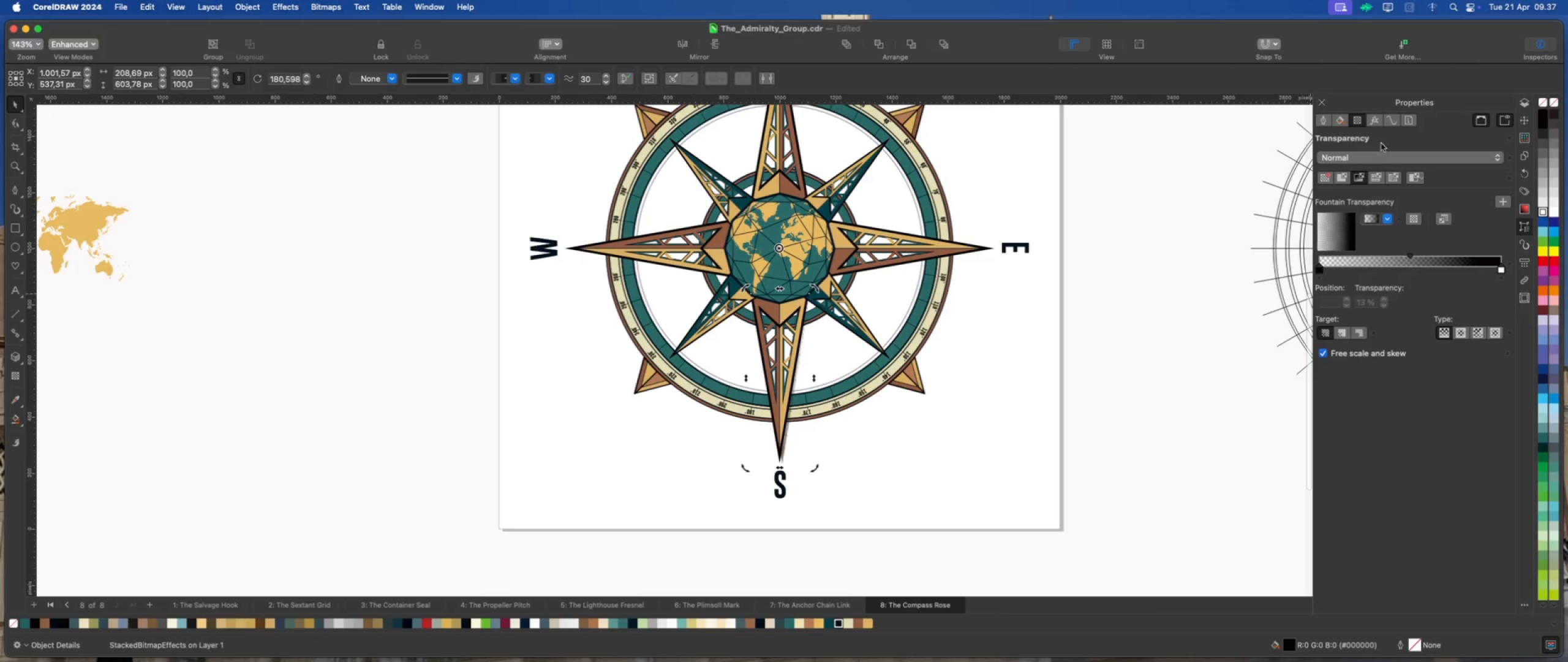 
left_click([1528, 120])
 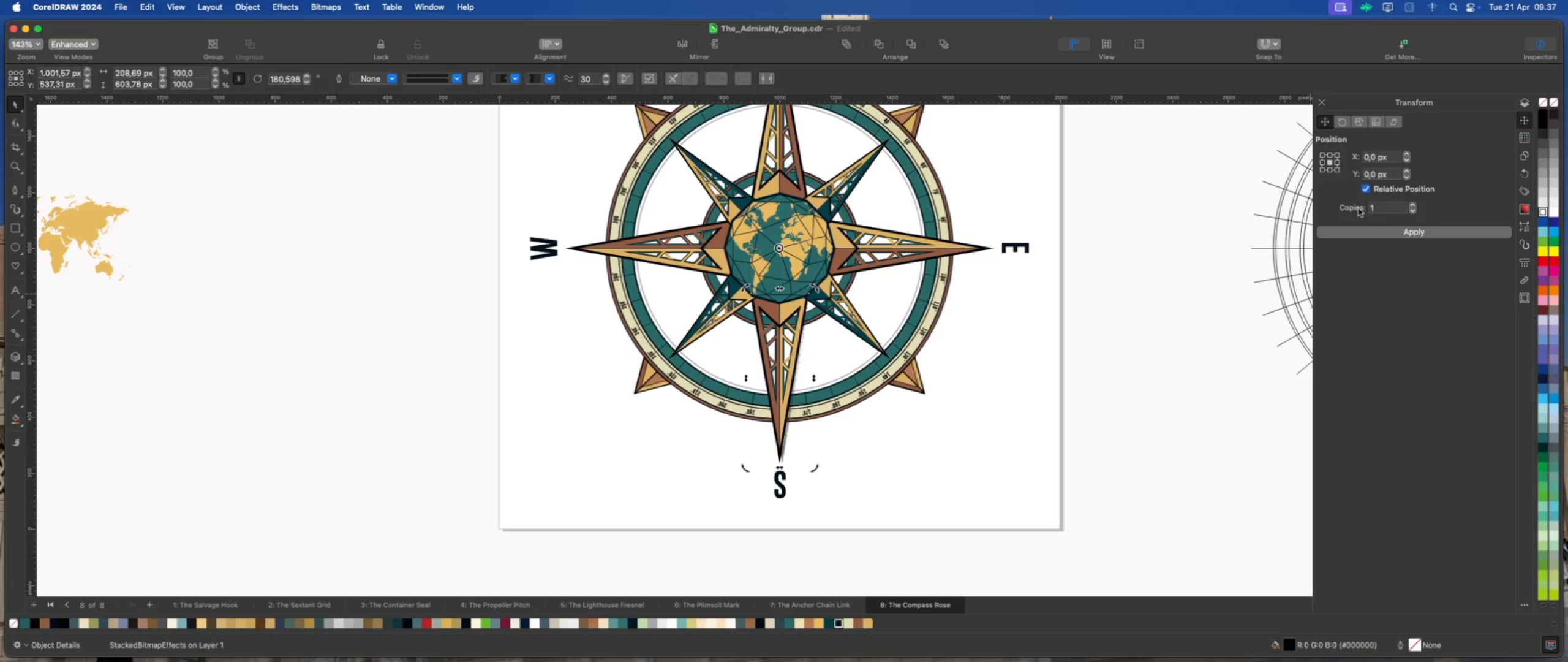 
left_click([1371, 230])
 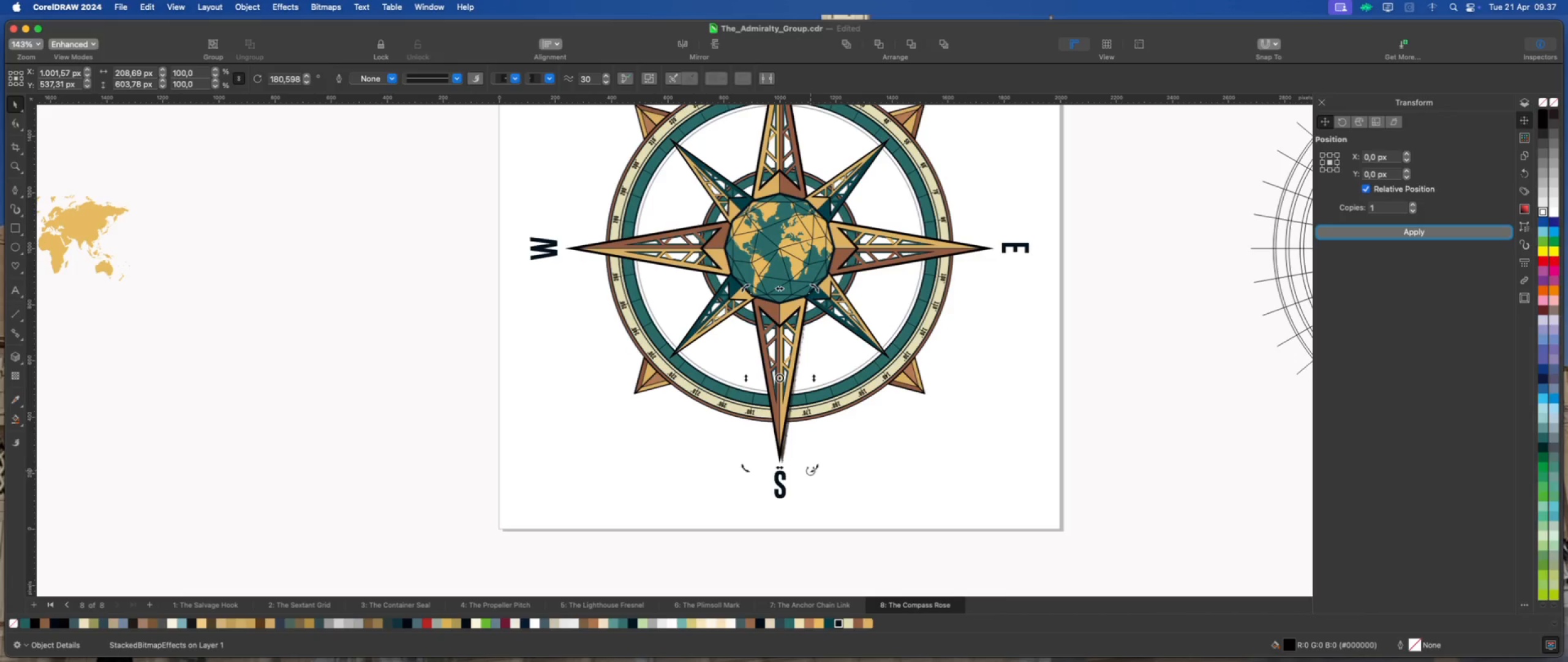 
left_click_drag(start_coordinate=[812, 471], to_coordinate=[816, 465])
 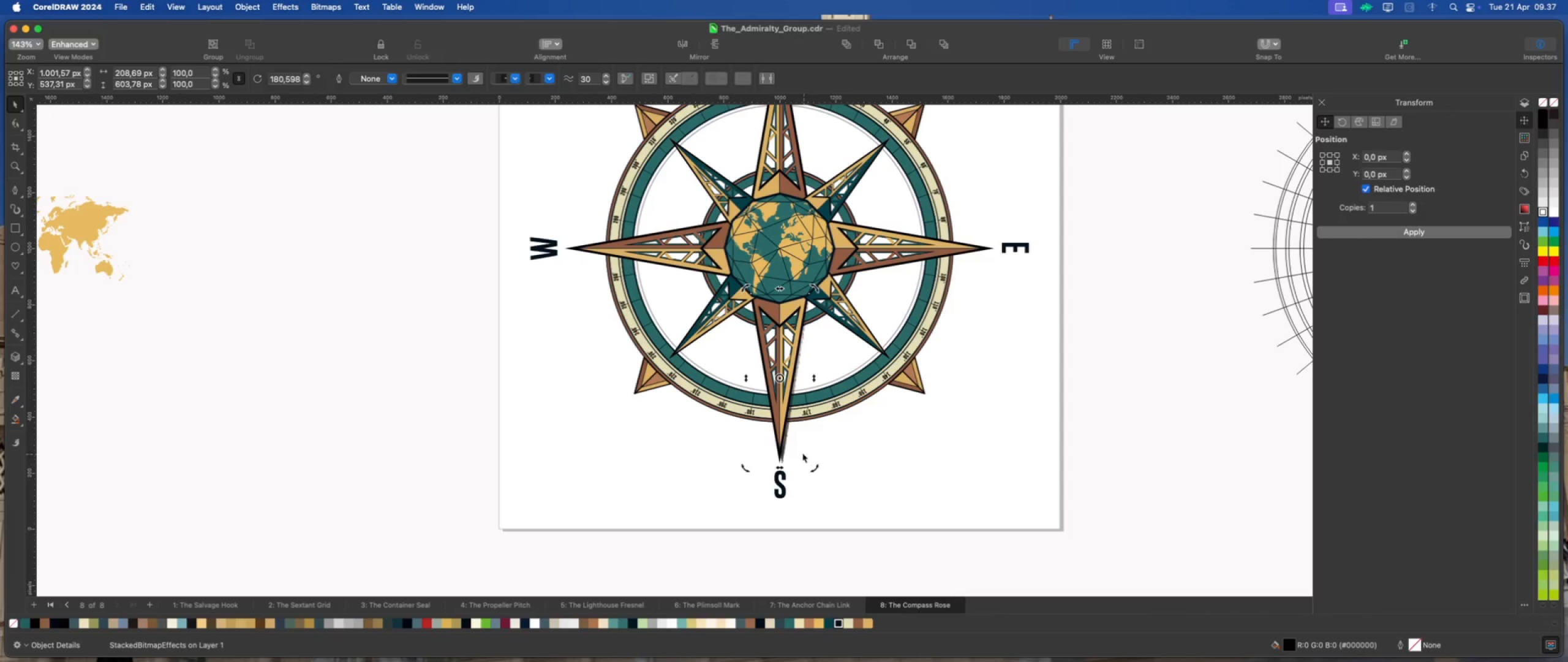 
hold_key(key=CommandLeft, duration=2.99)
 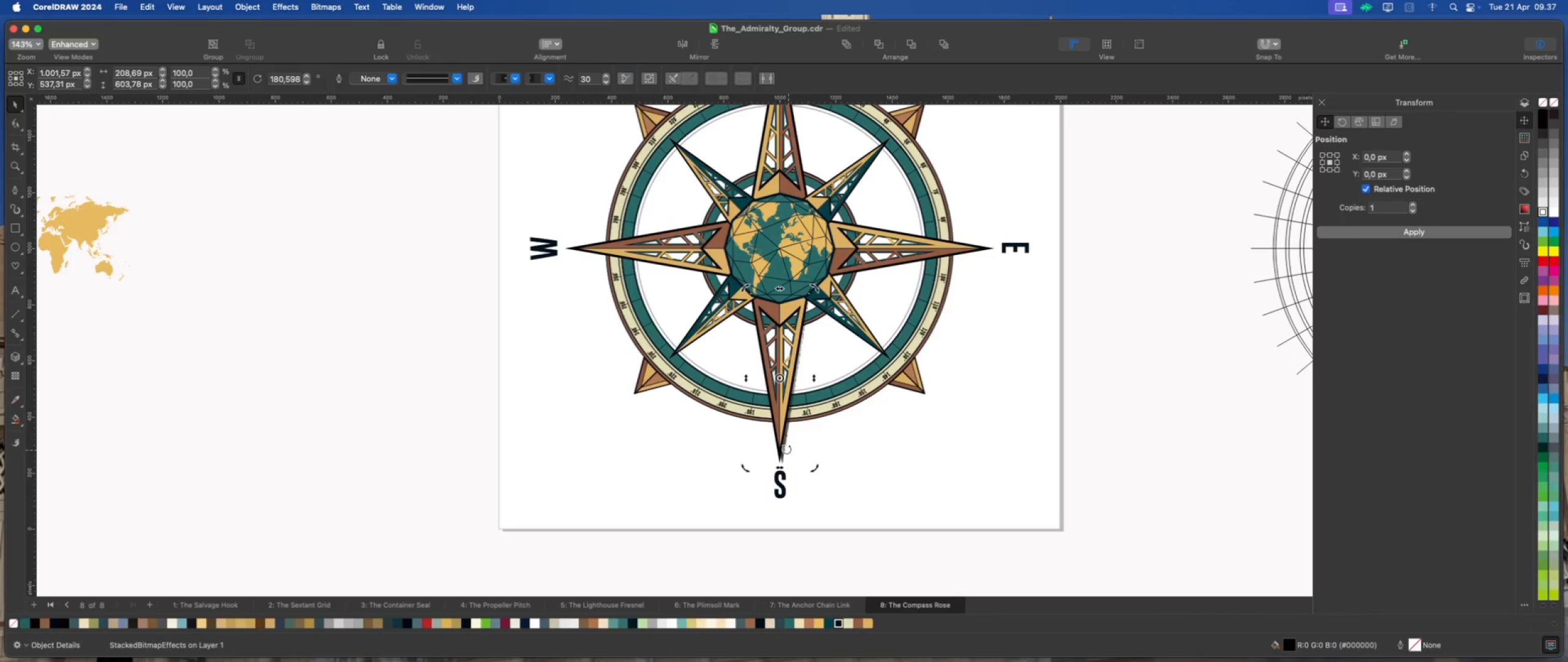 
left_click([785, 449])
 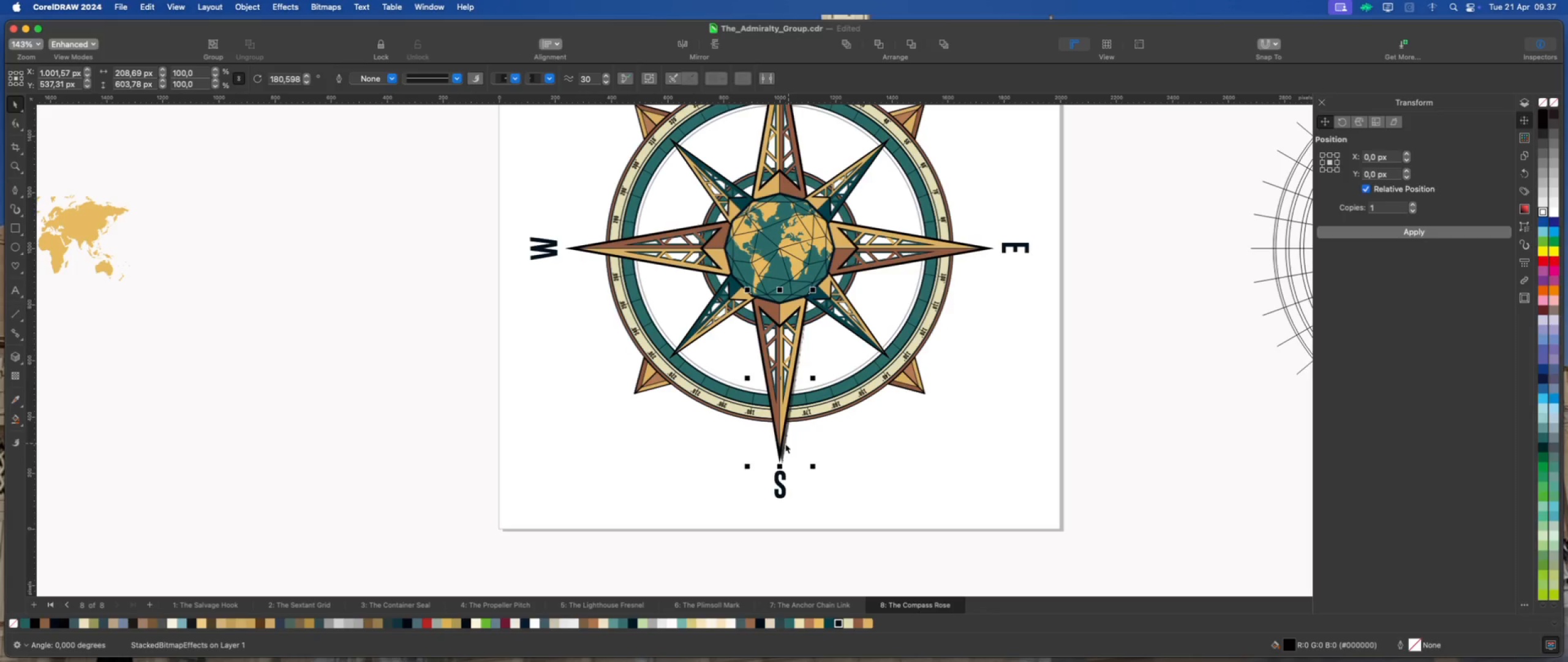 
left_click([783, 444])
 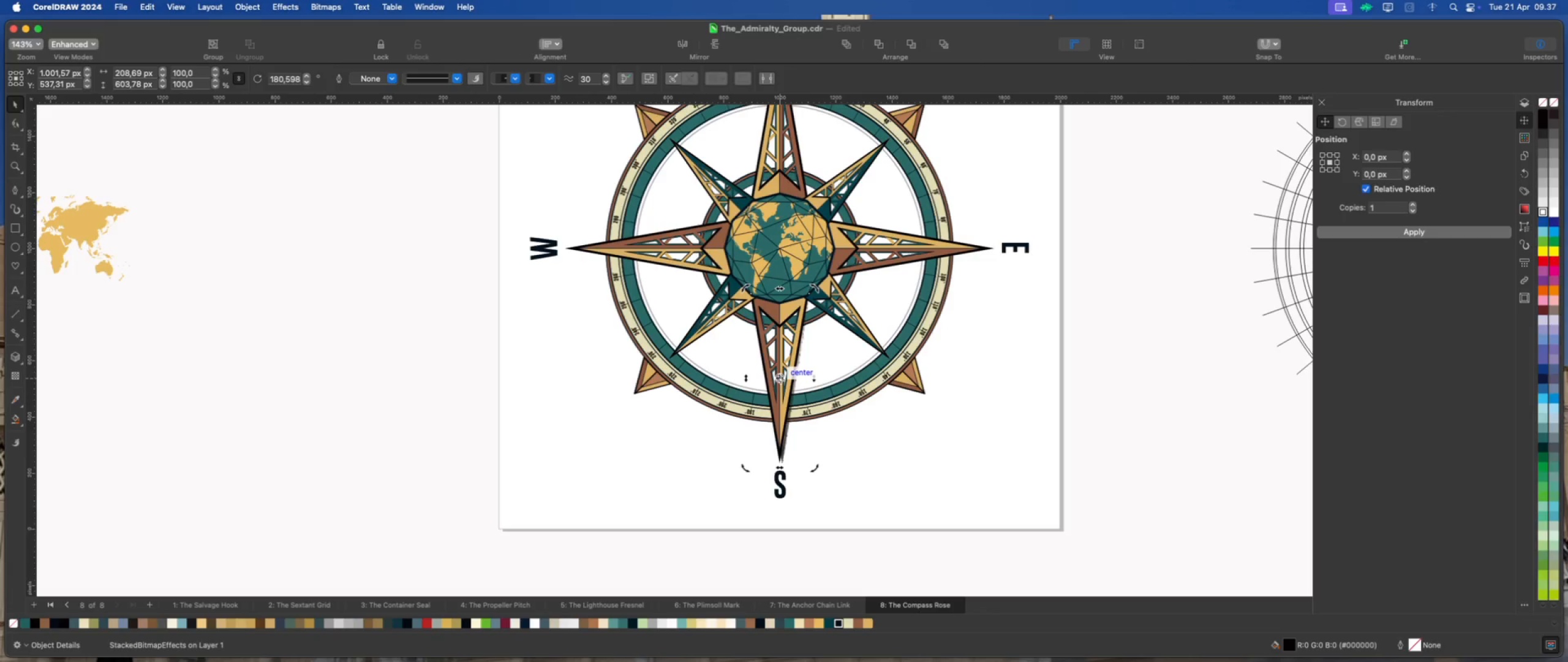 
left_click_drag(start_coordinate=[780, 379], to_coordinate=[778, 247])
 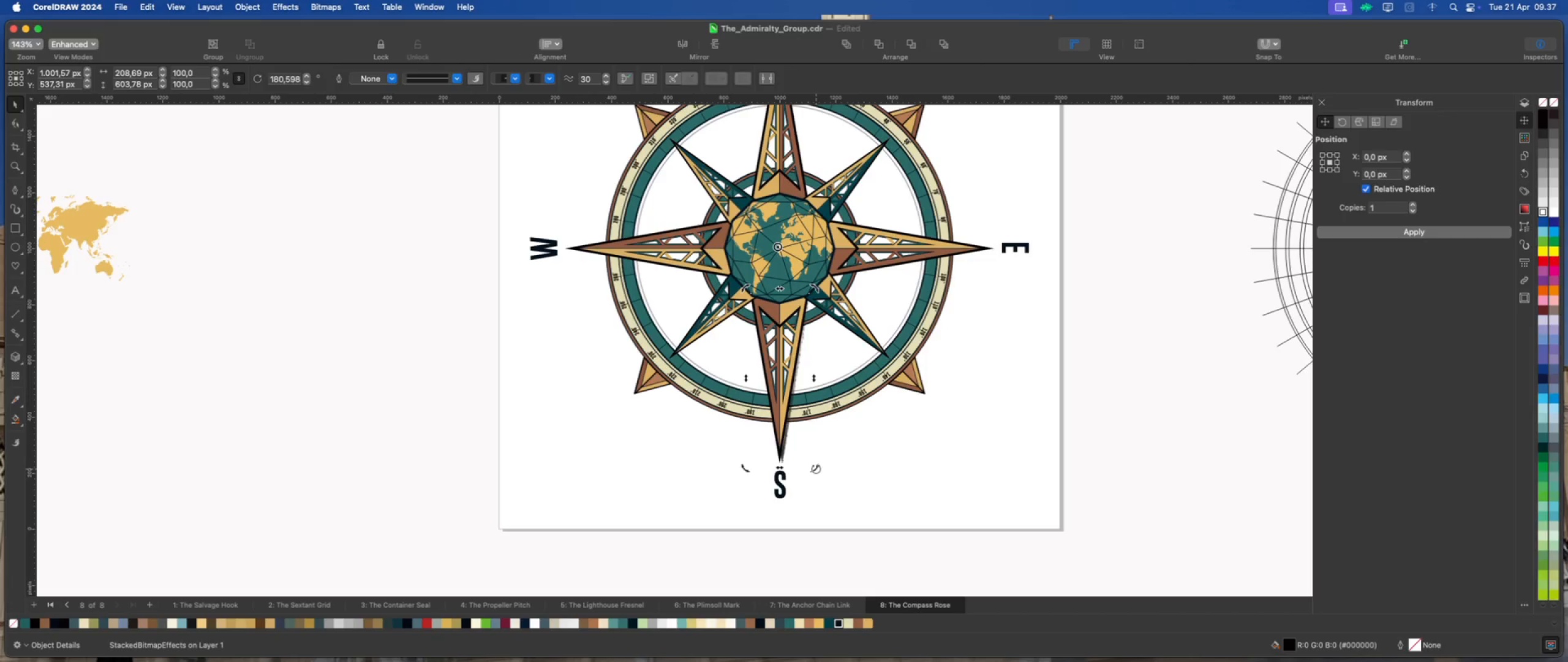 
left_click_drag(start_coordinate=[816, 468], to_coordinate=[1011, 209])
 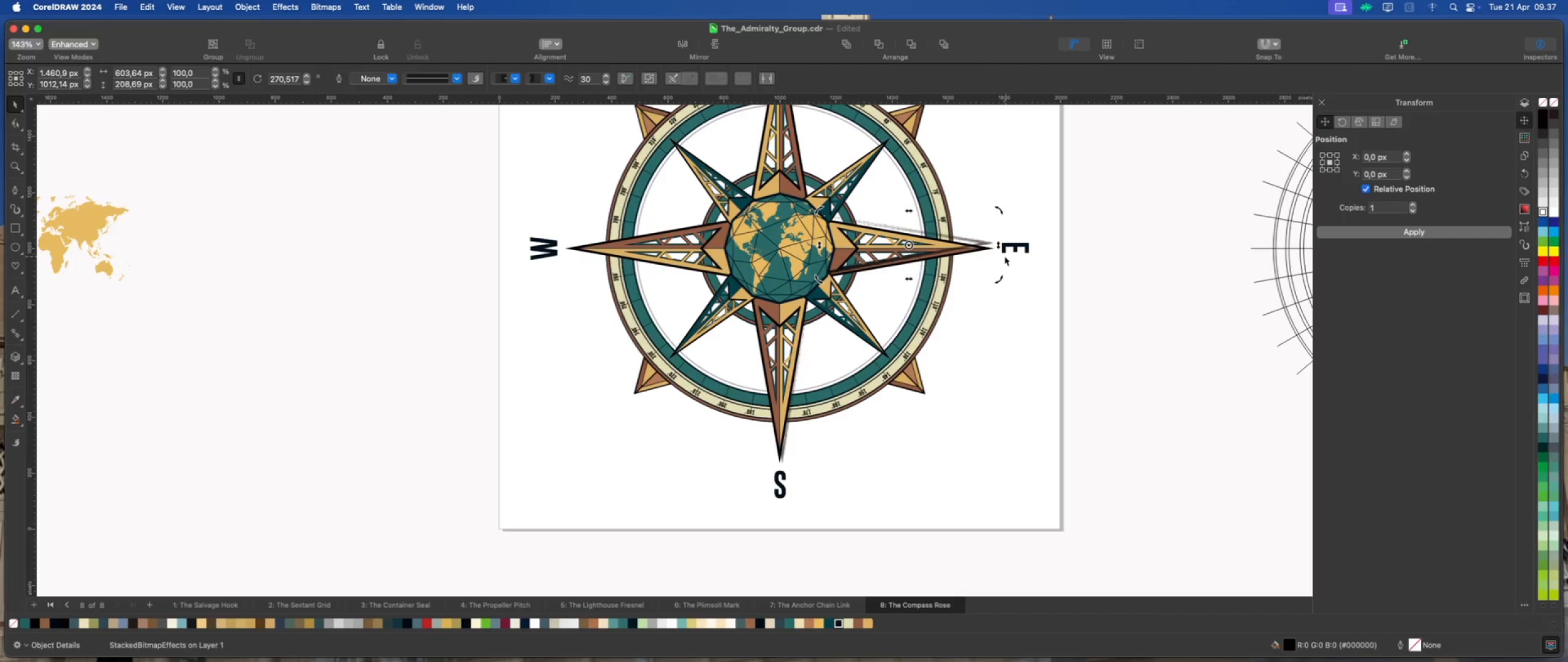 
scroll: coordinate [995, 232], scroll_direction: up, amount: 4.0
 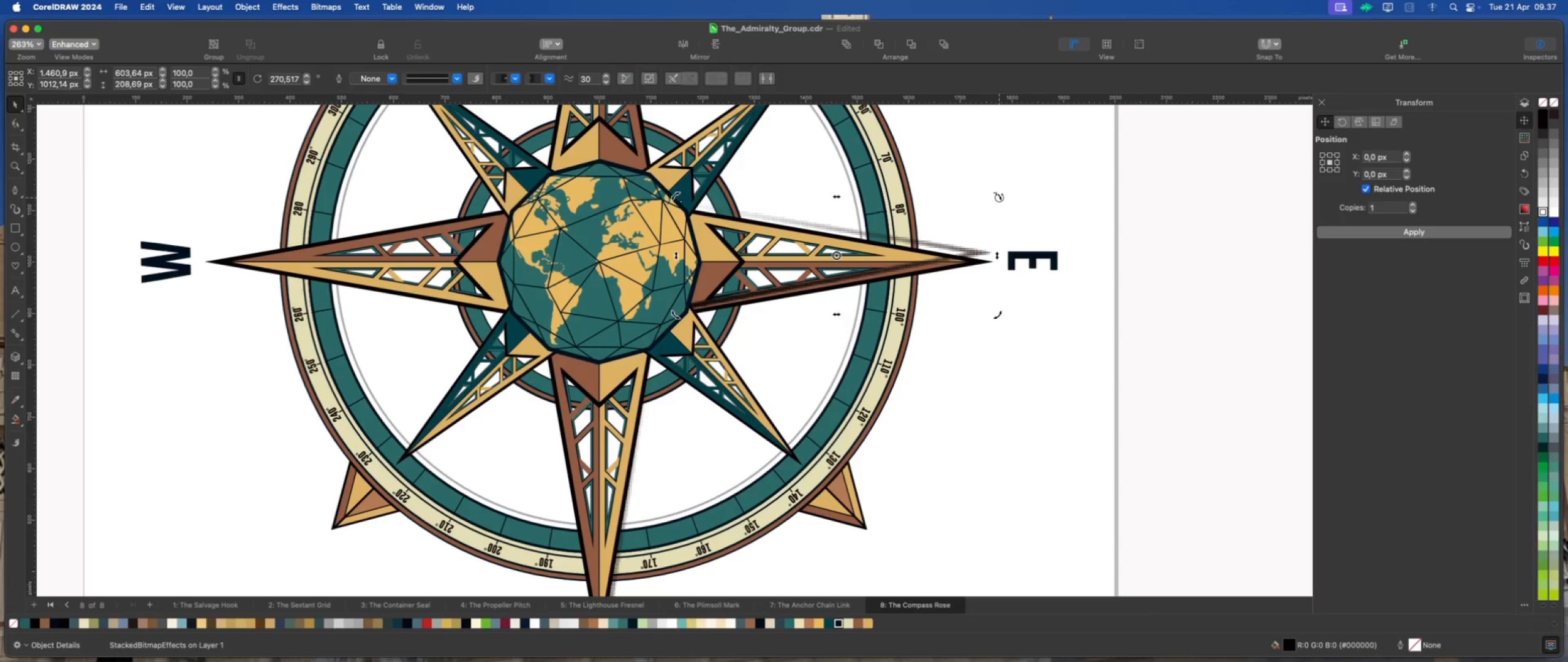 
left_click_drag(start_coordinate=[1000, 197], to_coordinate=[1000, 212])
 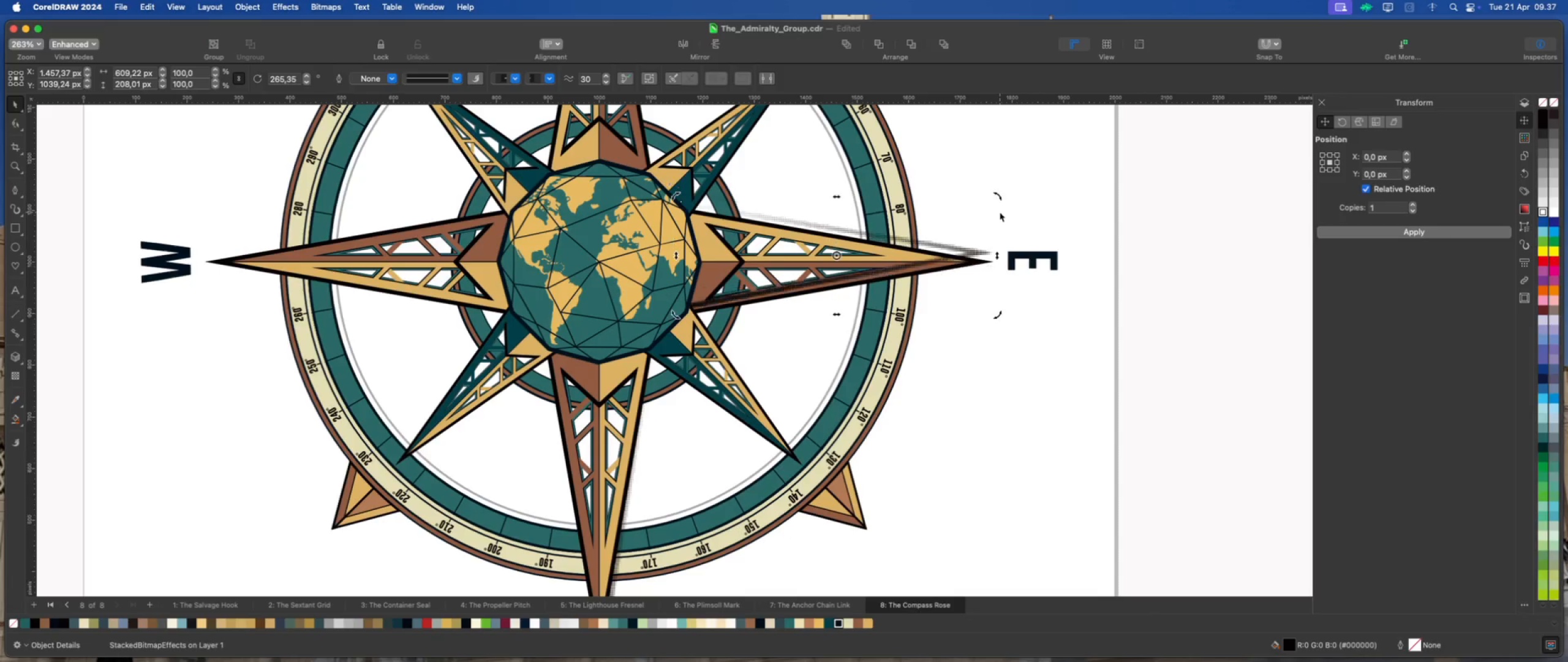 
key(Meta+Z)
 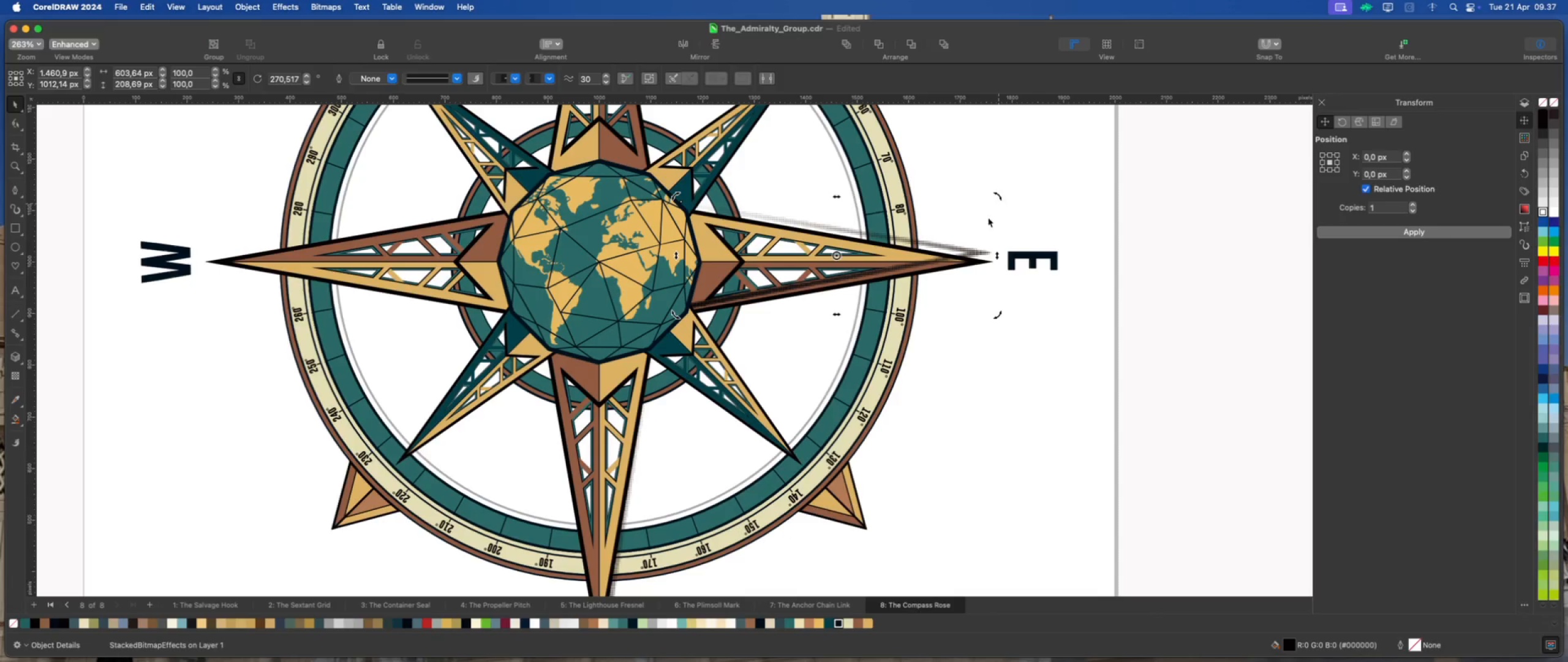 
left_click([967, 251])
 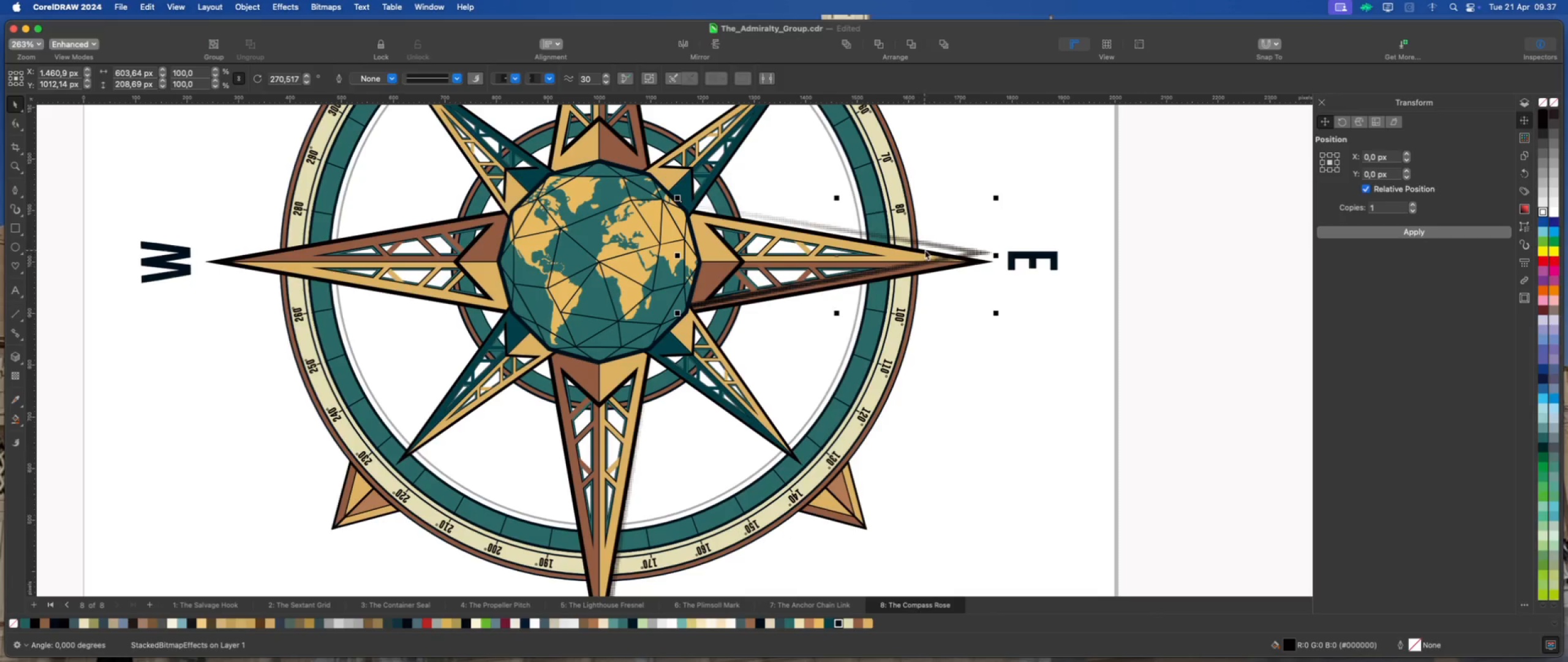 
left_click([936, 244])
 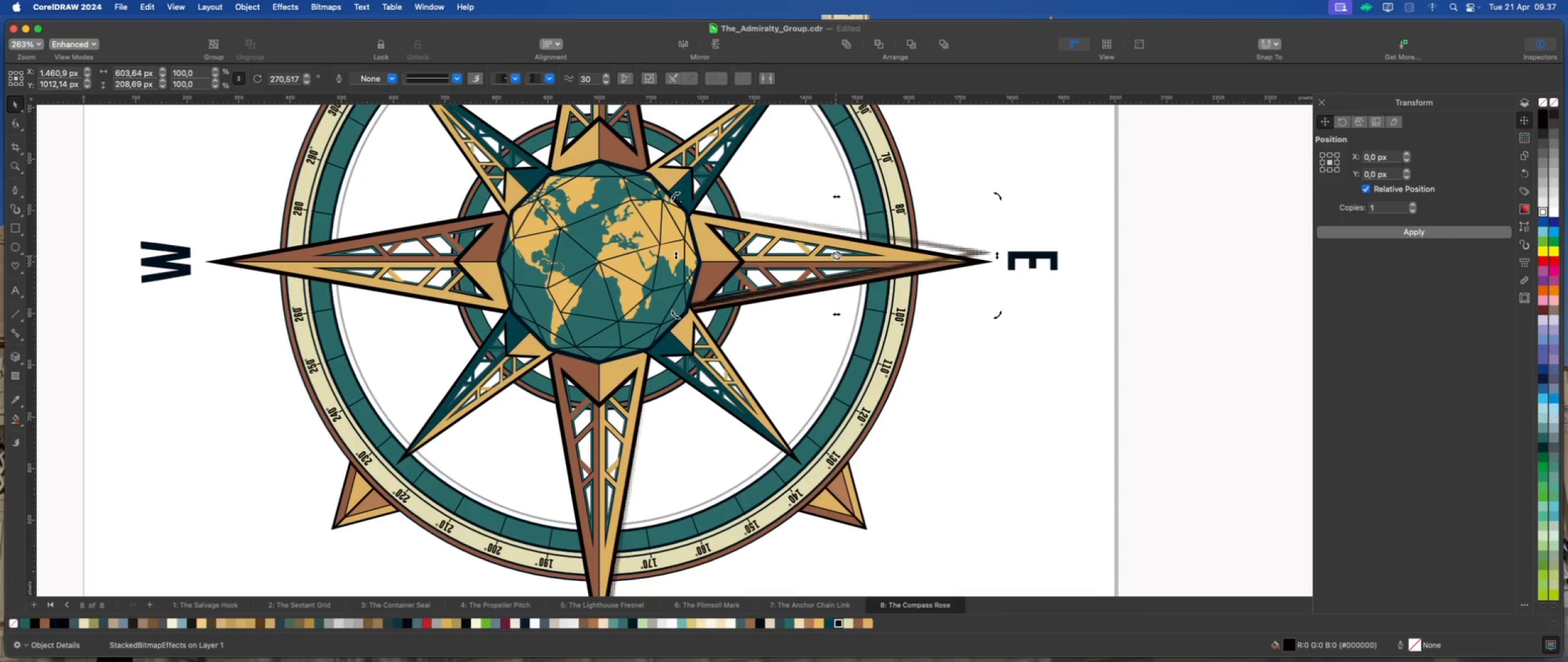 
left_click_drag(start_coordinate=[837, 255], to_coordinate=[598, 261])
 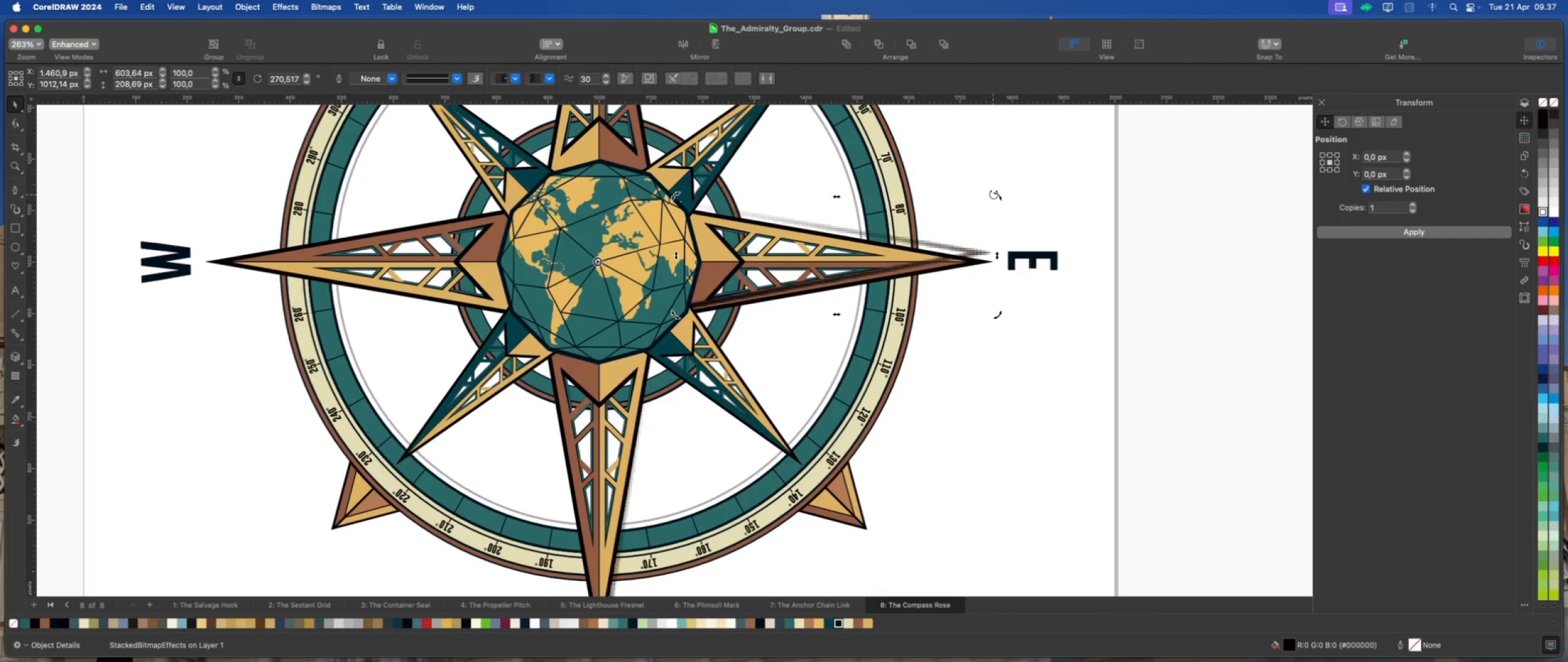 
left_click_drag(start_coordinate=[996, 195], to_coordinate=[999, 202])
 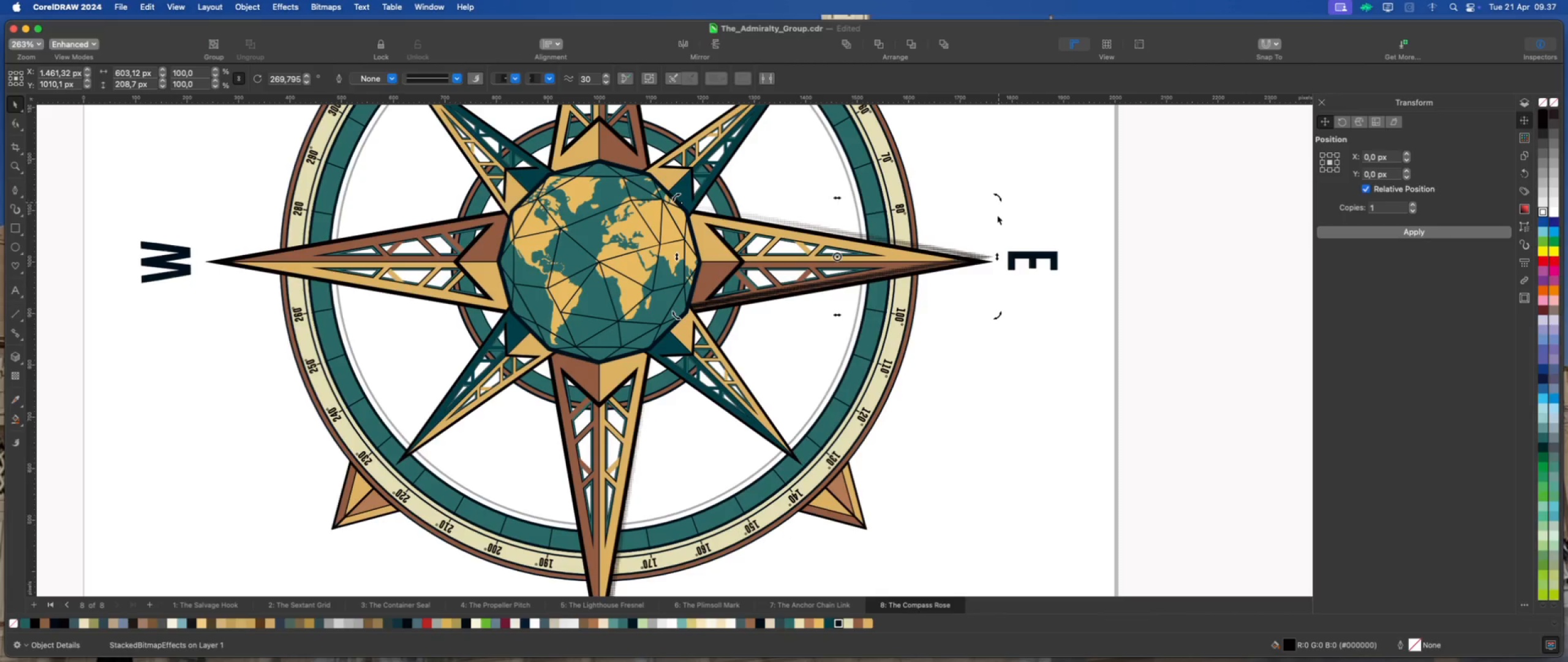 
scroll: coordinate [974, 294], scroll_direction: up, amount: 1.0
 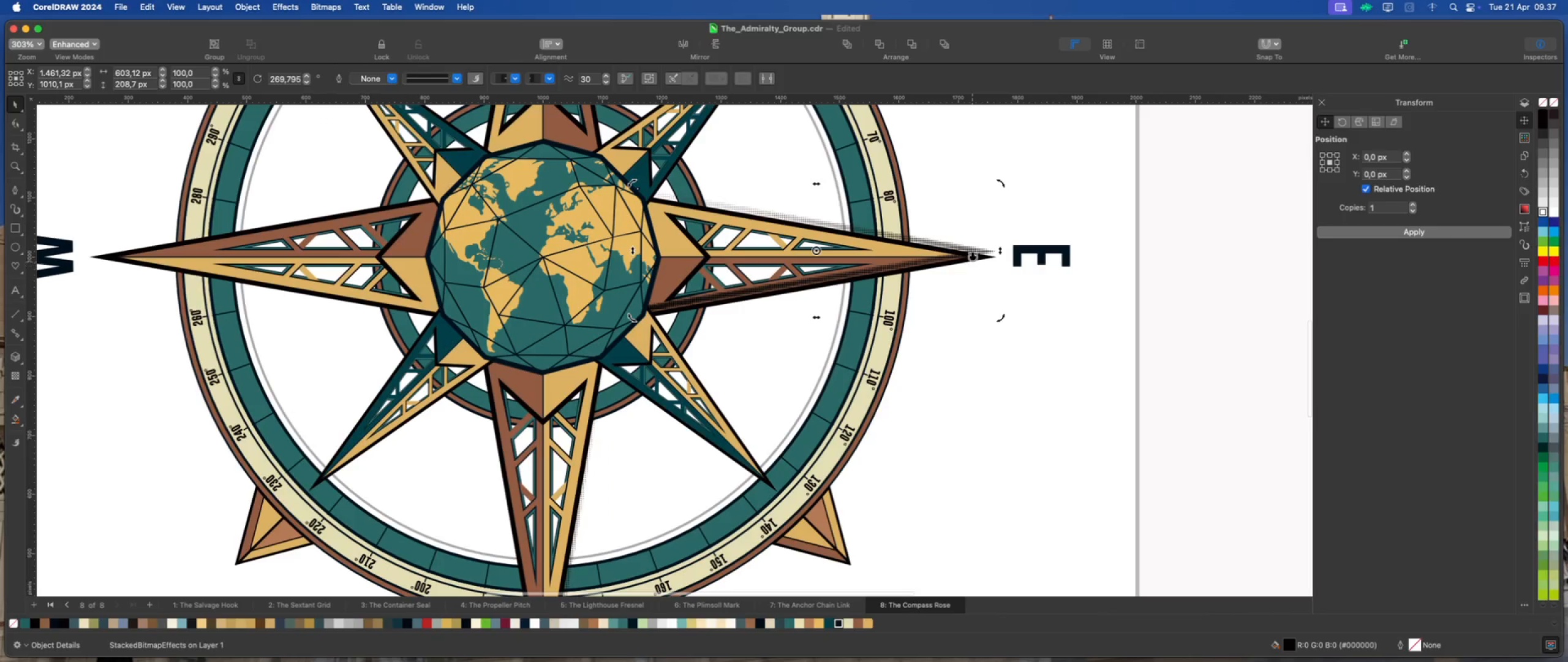 
left_click([976, 252])
 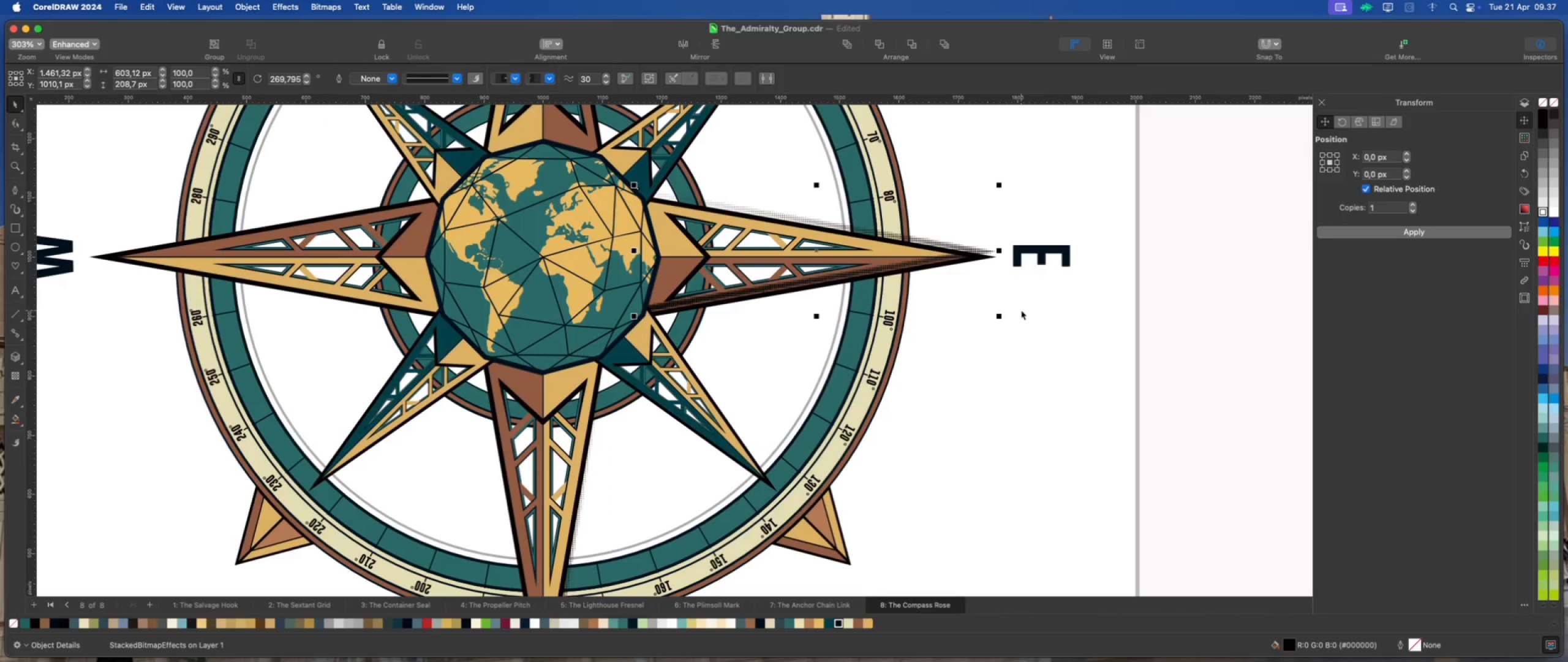 
key(Meta+ArrowDown)
 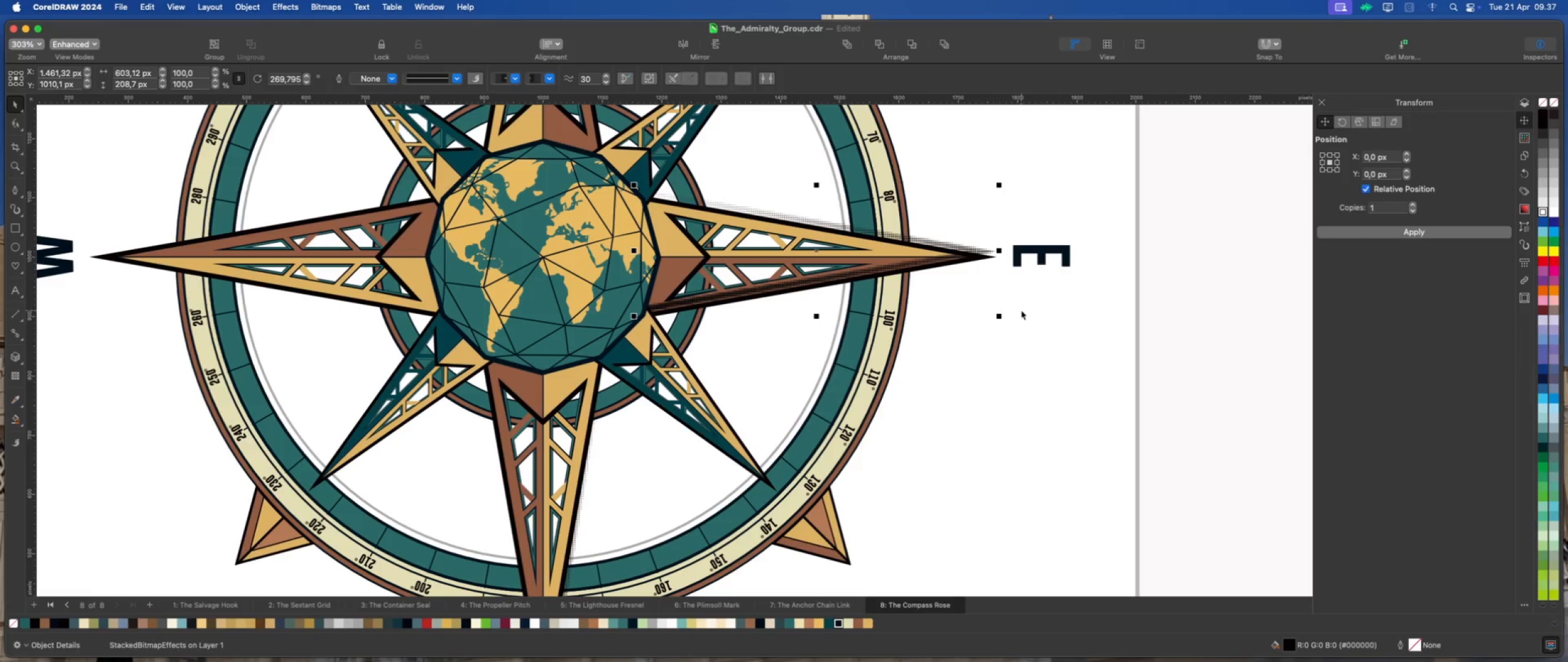 
key(Meta+ArrowDown)
 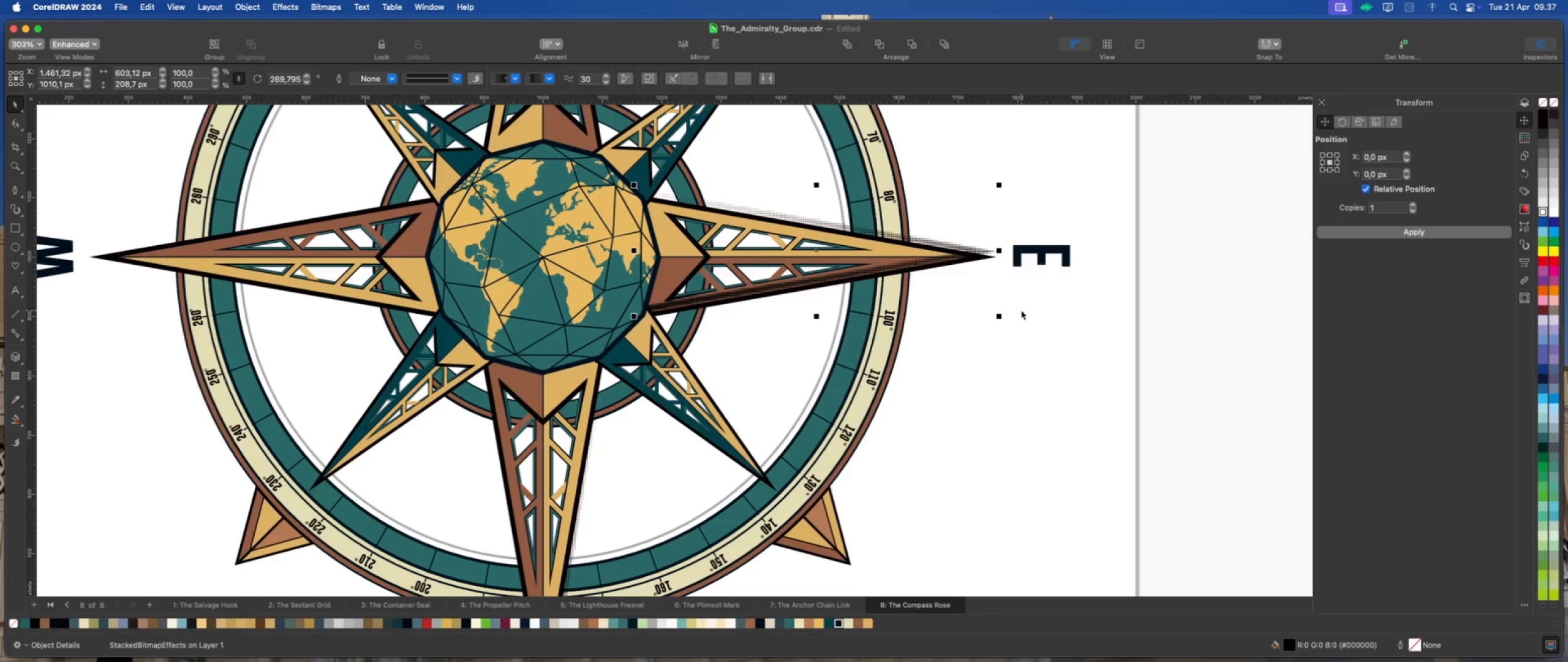 
key(Meta+ArrowDown)
 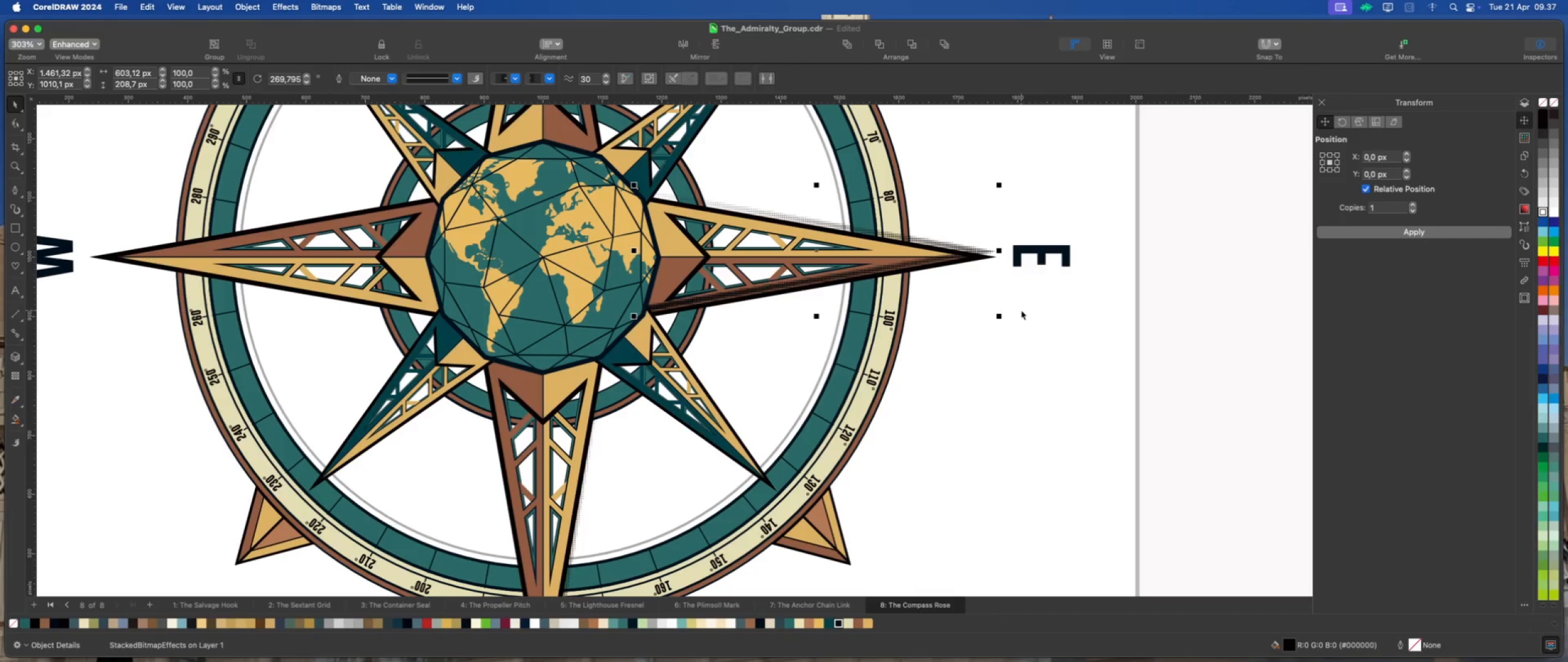 
key(Meta+ArrowDown)
 